 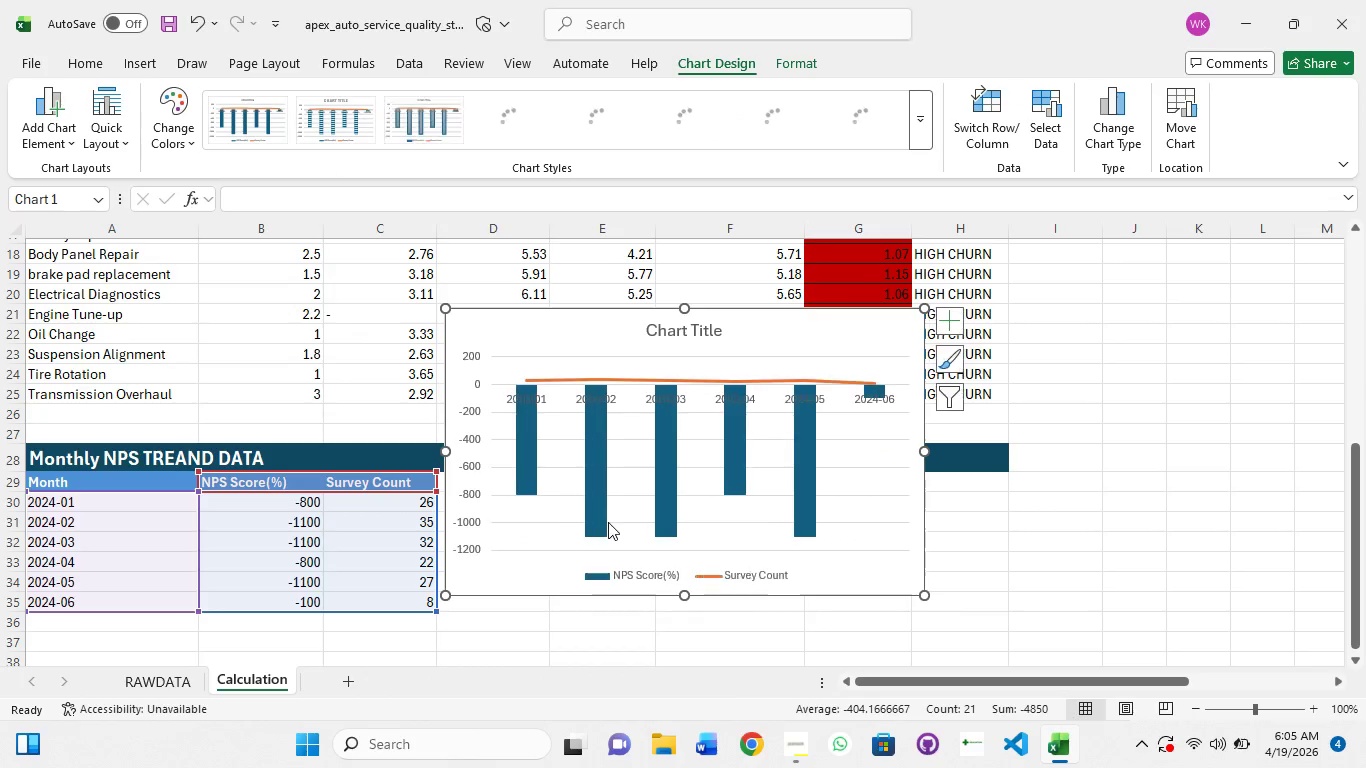 
left_click_drag(start_coordinate=[783, 334], to_coordinate=[865, 450])
 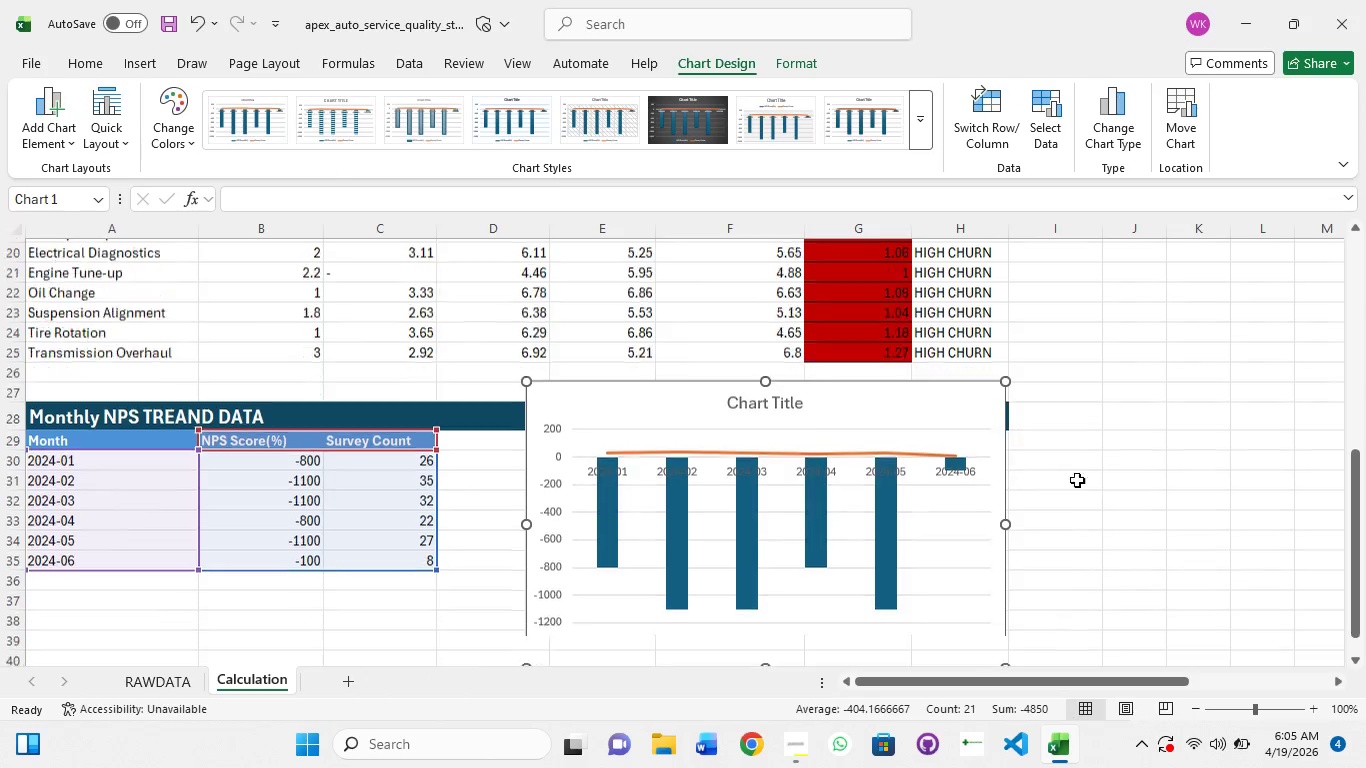 
scroll: coordinate [1079, 494], scroll_direction: down, amount: 4.0
 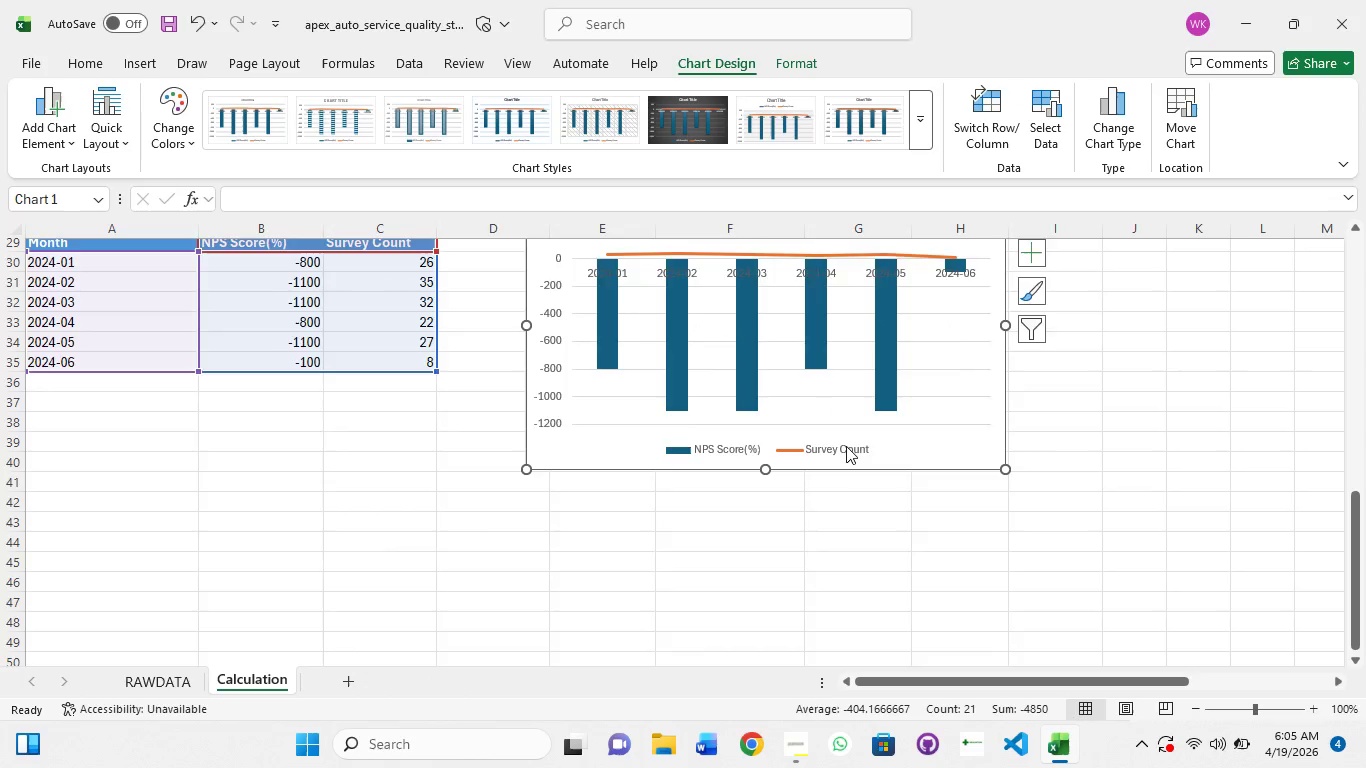 
scroll: coordinate [846, 446], scroll_direction: up, amount: 2.0
 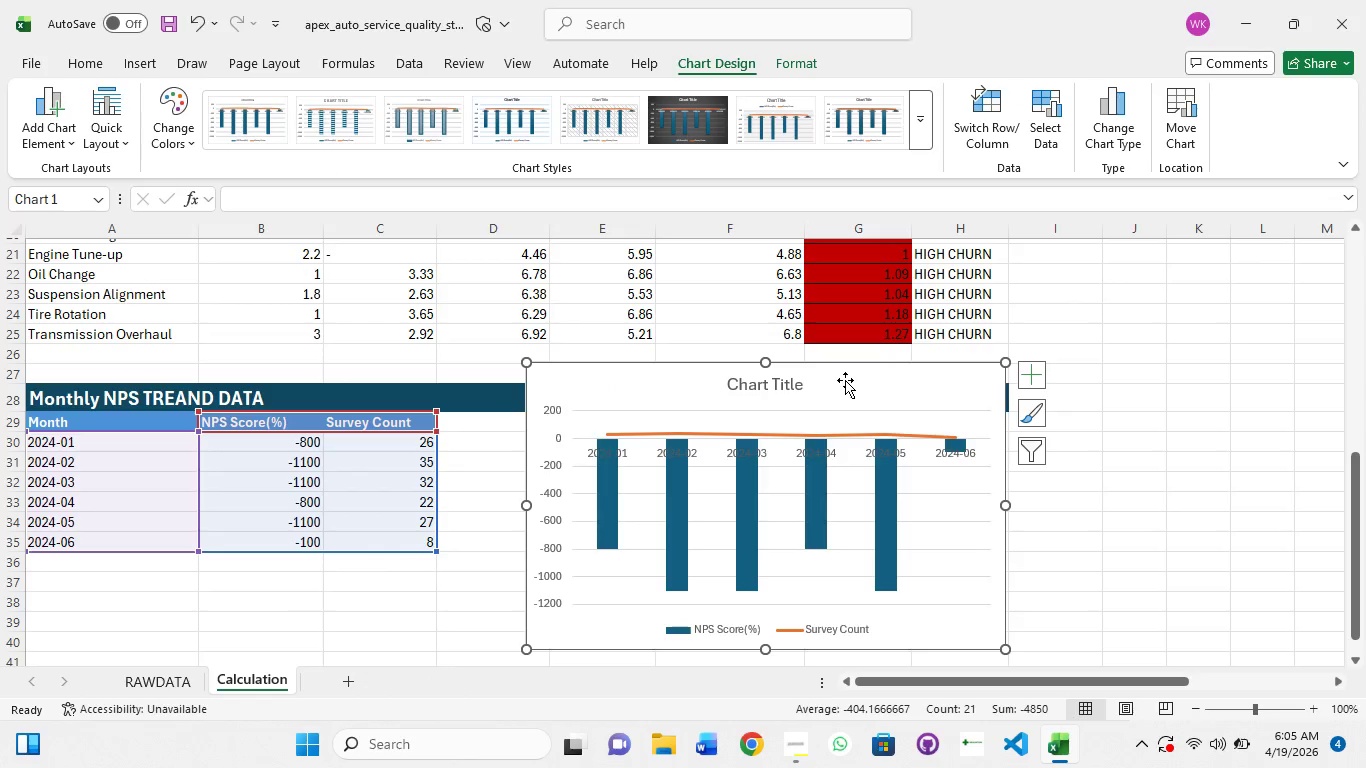 
left_click_drag(start_coordinate=[845, 379], to_coordinate=[910, 436])
 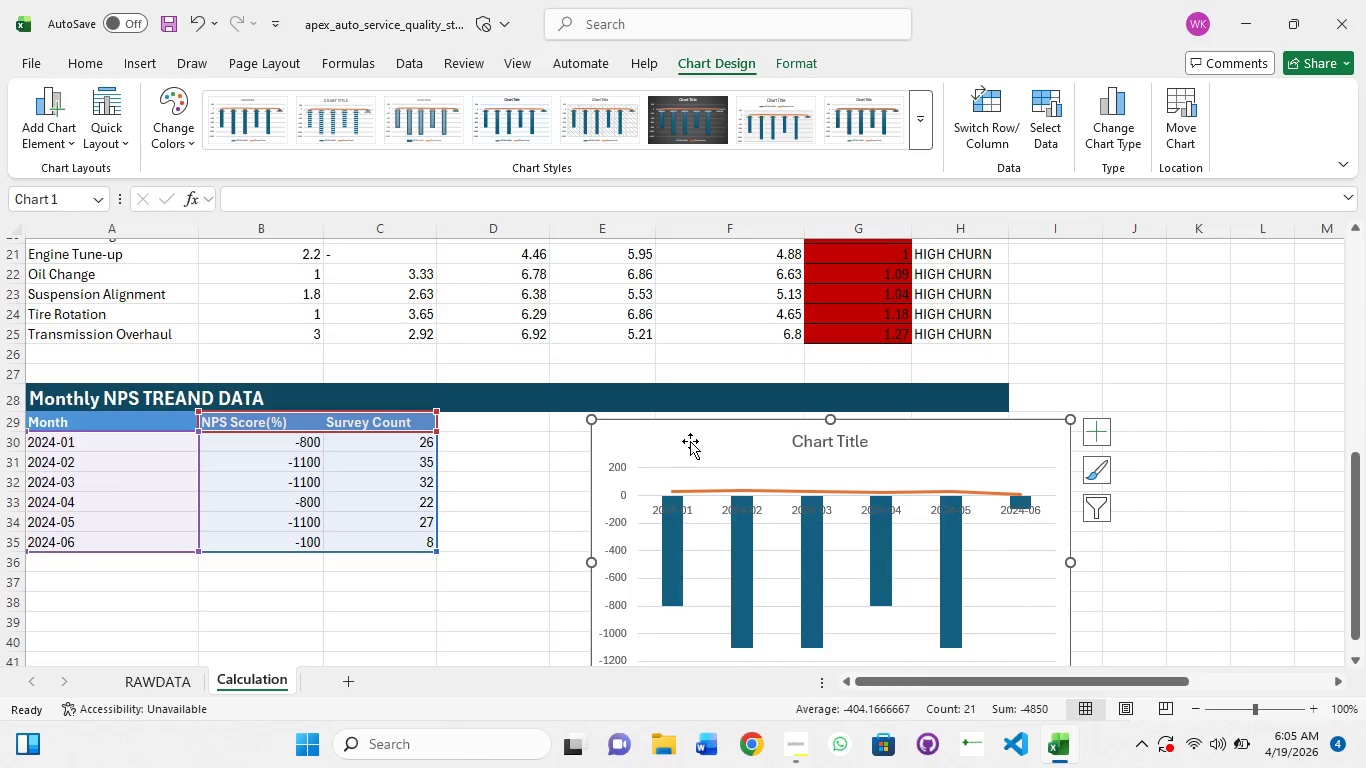 
left_click([690, 441])
 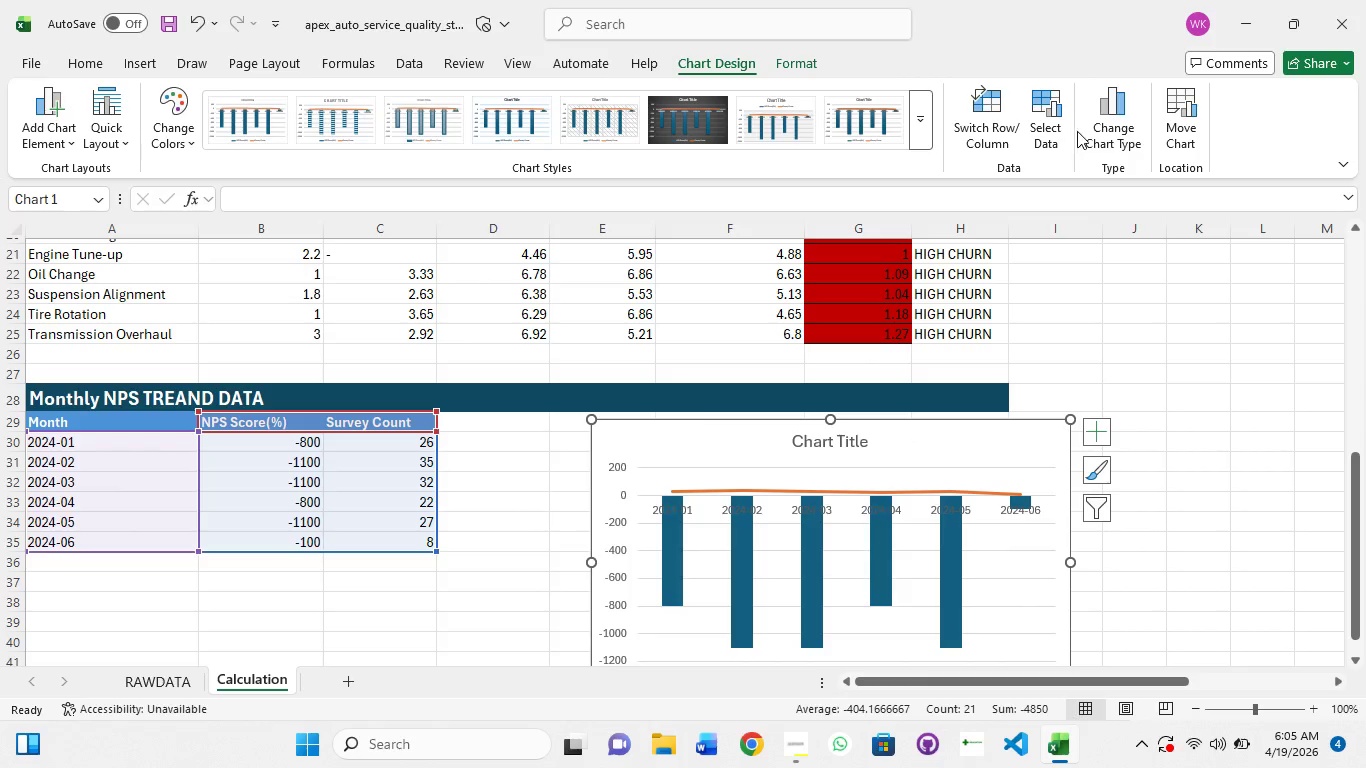 
wait(6.17)
 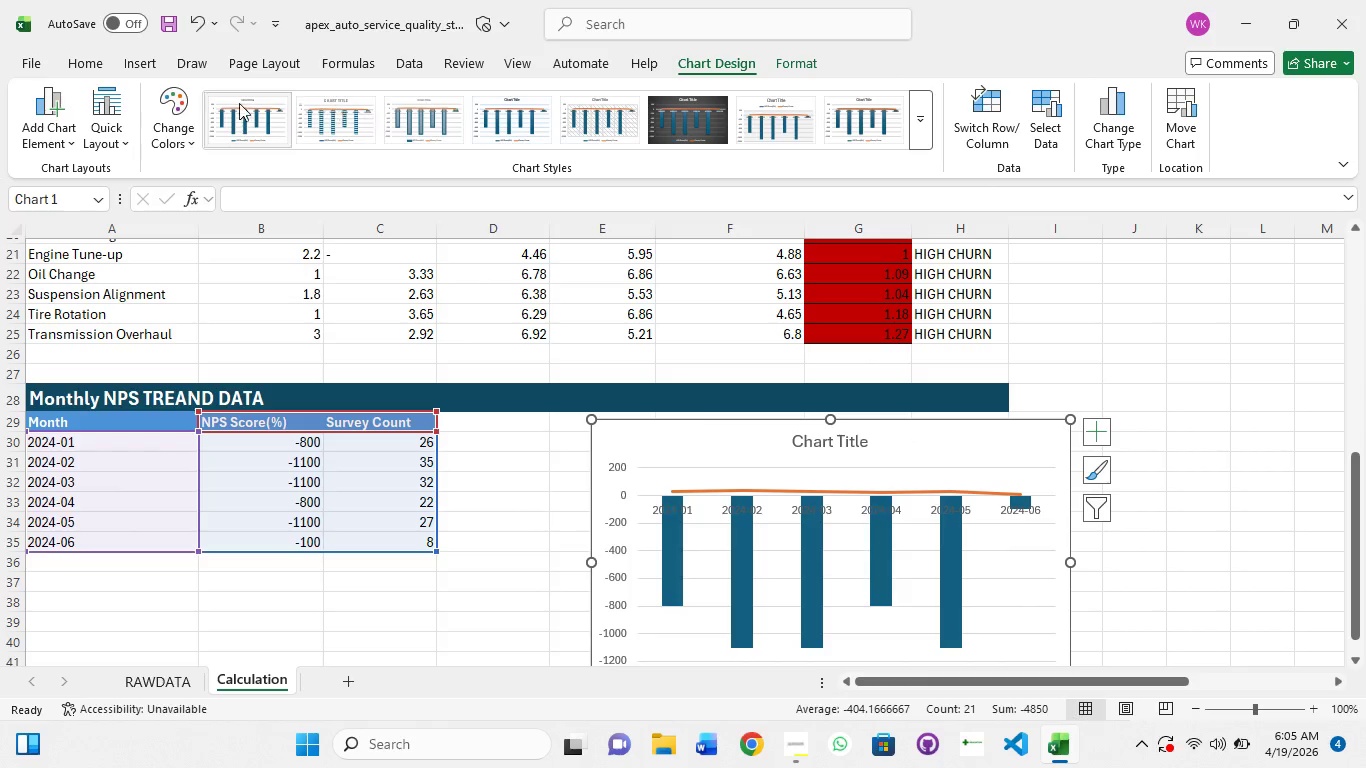 
left_click([1117, 136])
 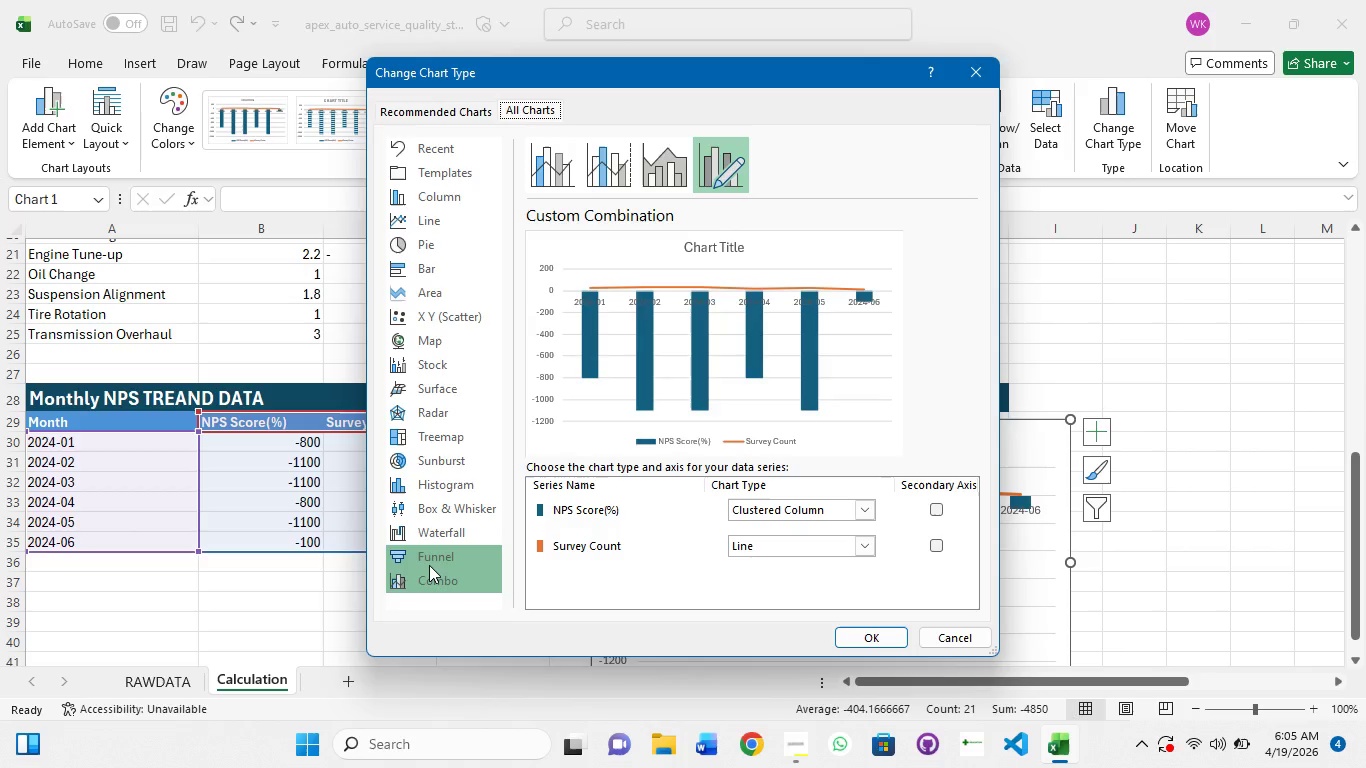 
wait(27.5)
 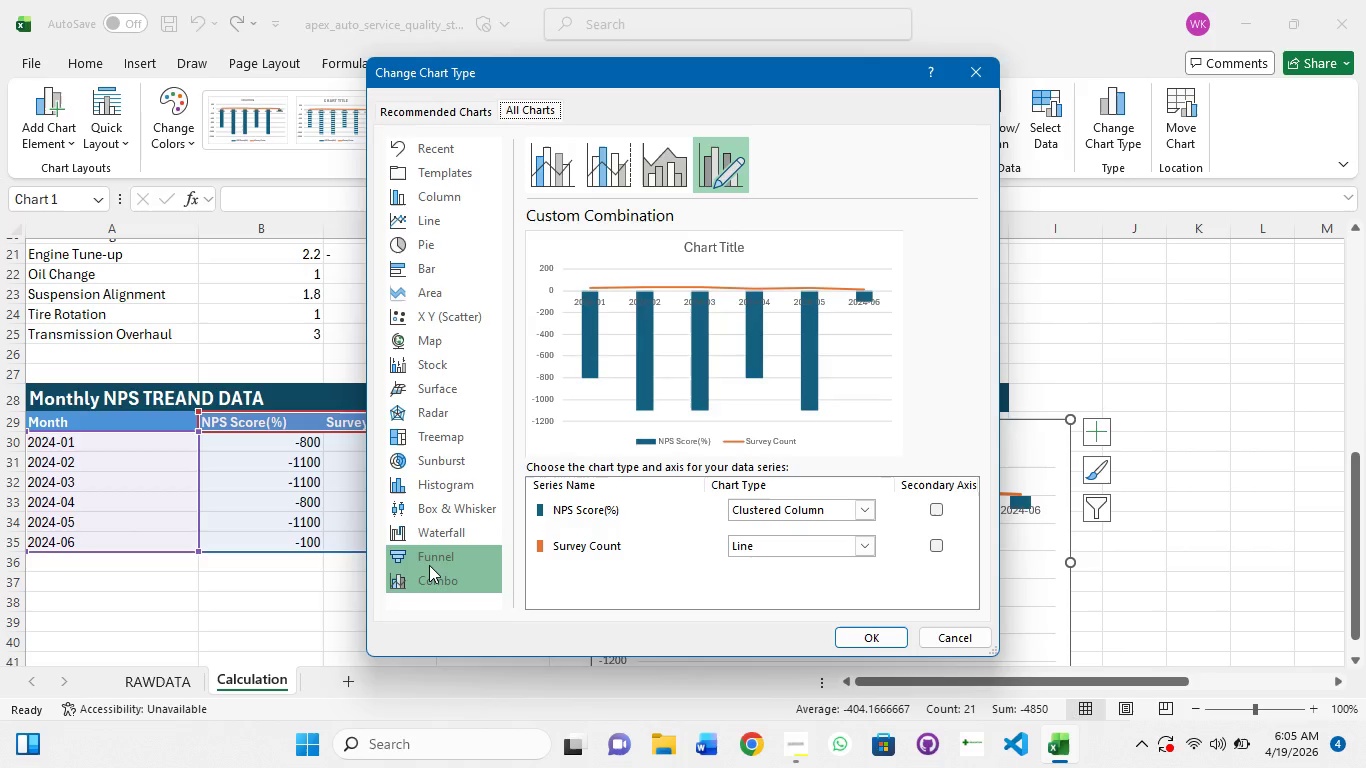 
left_click([463, 228])
 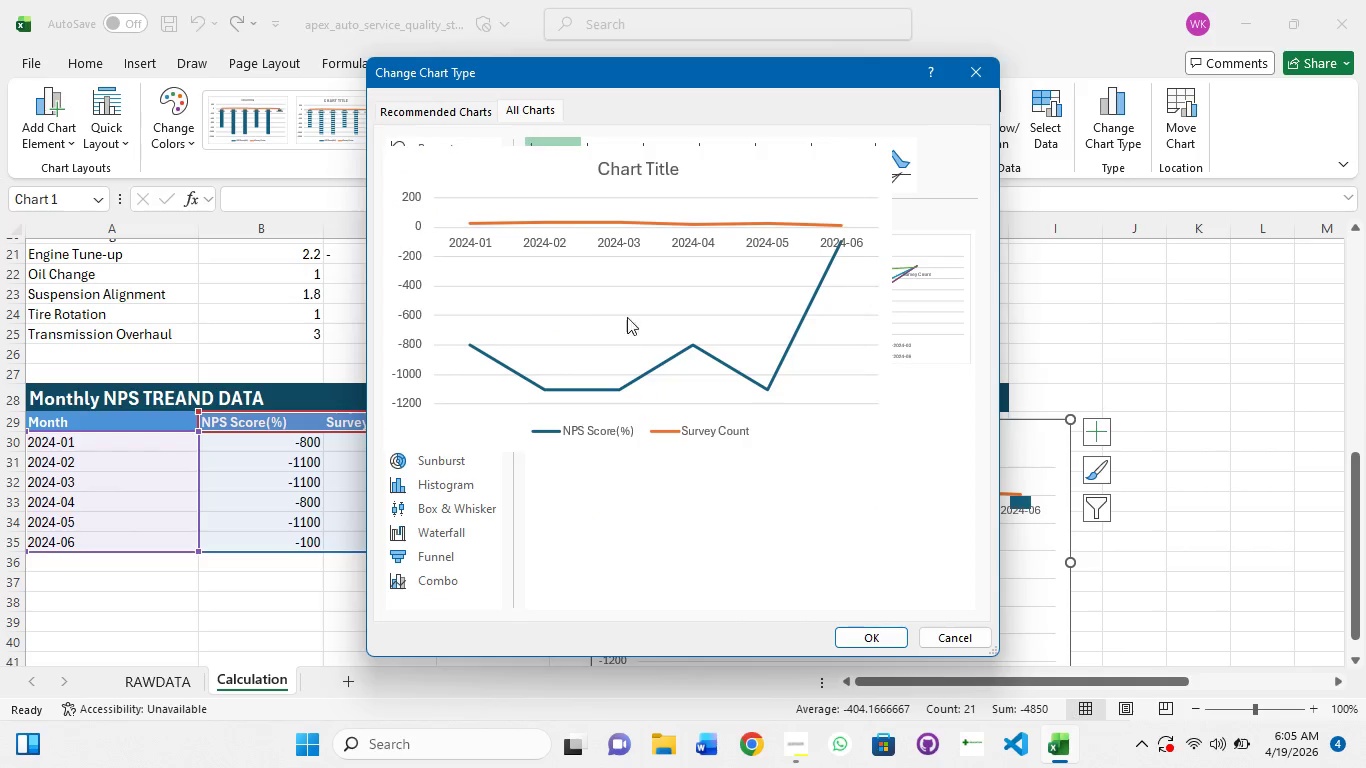 
mouse_move([661, 348])
 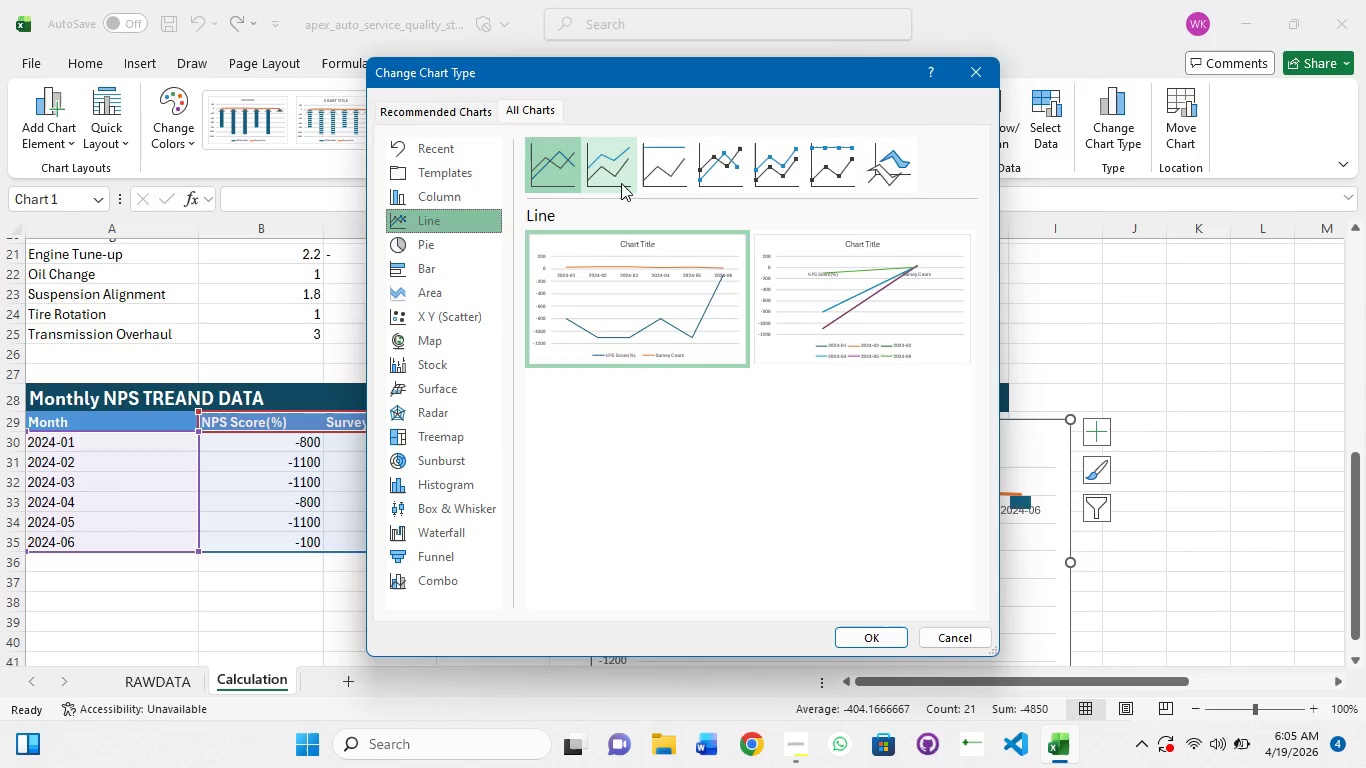 
left_click([610, 171])
 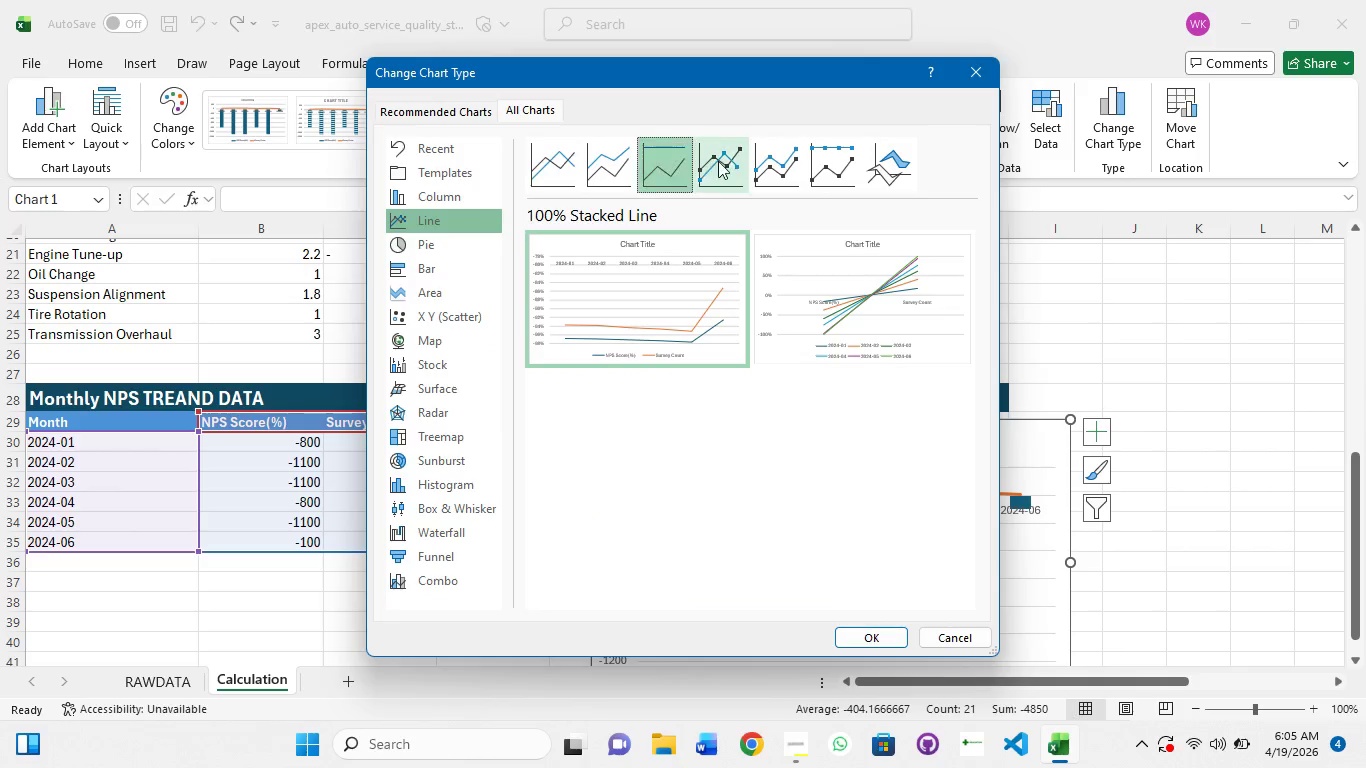 
left_click([721, 161])
 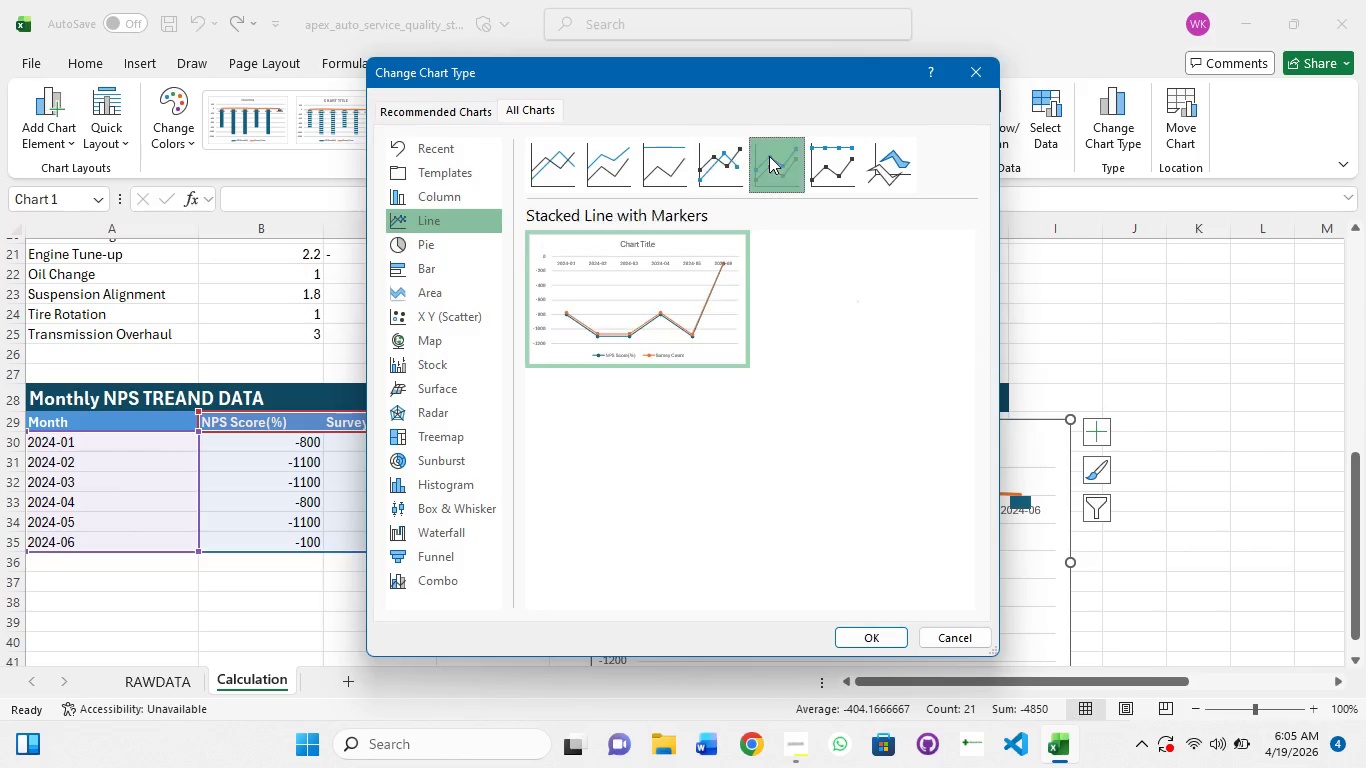 
left_click([769, 156])
 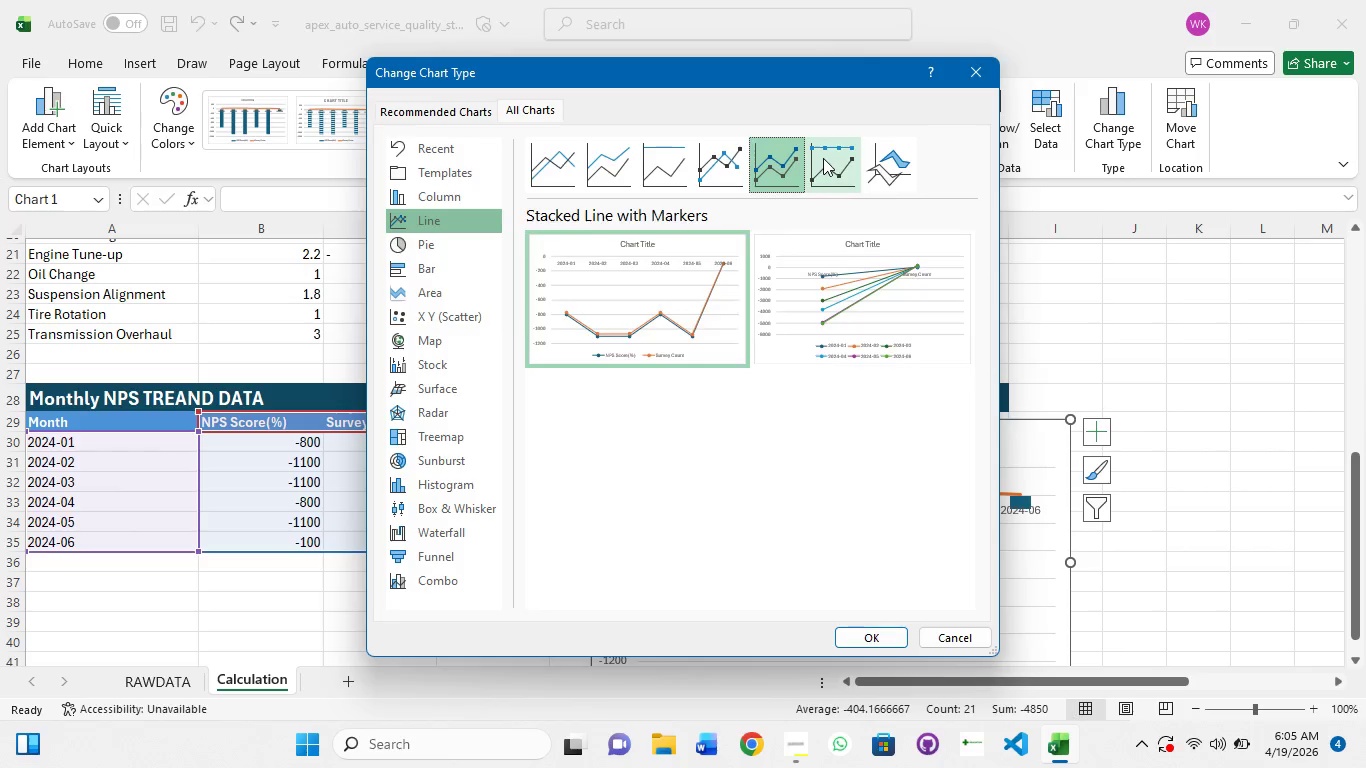 
left_click([823, 158])
 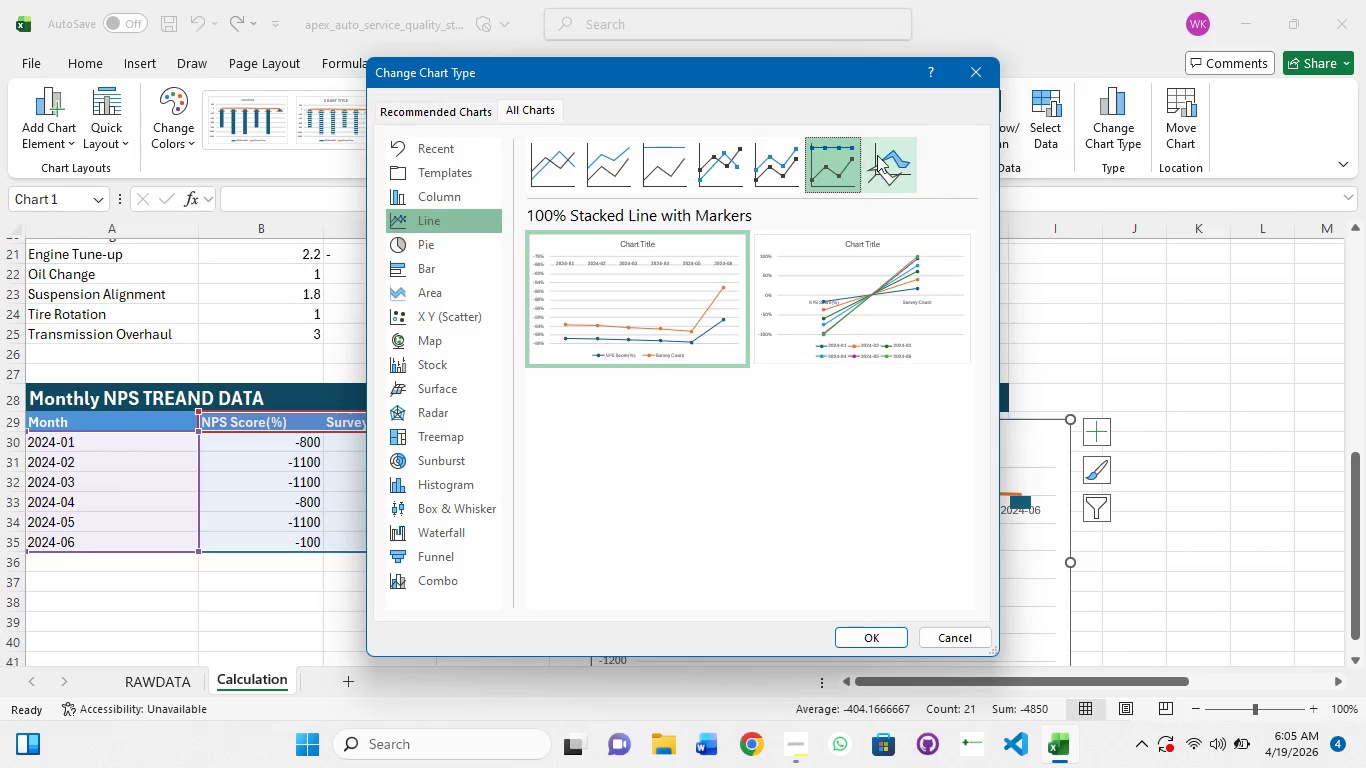 
left_click([877, 155])
 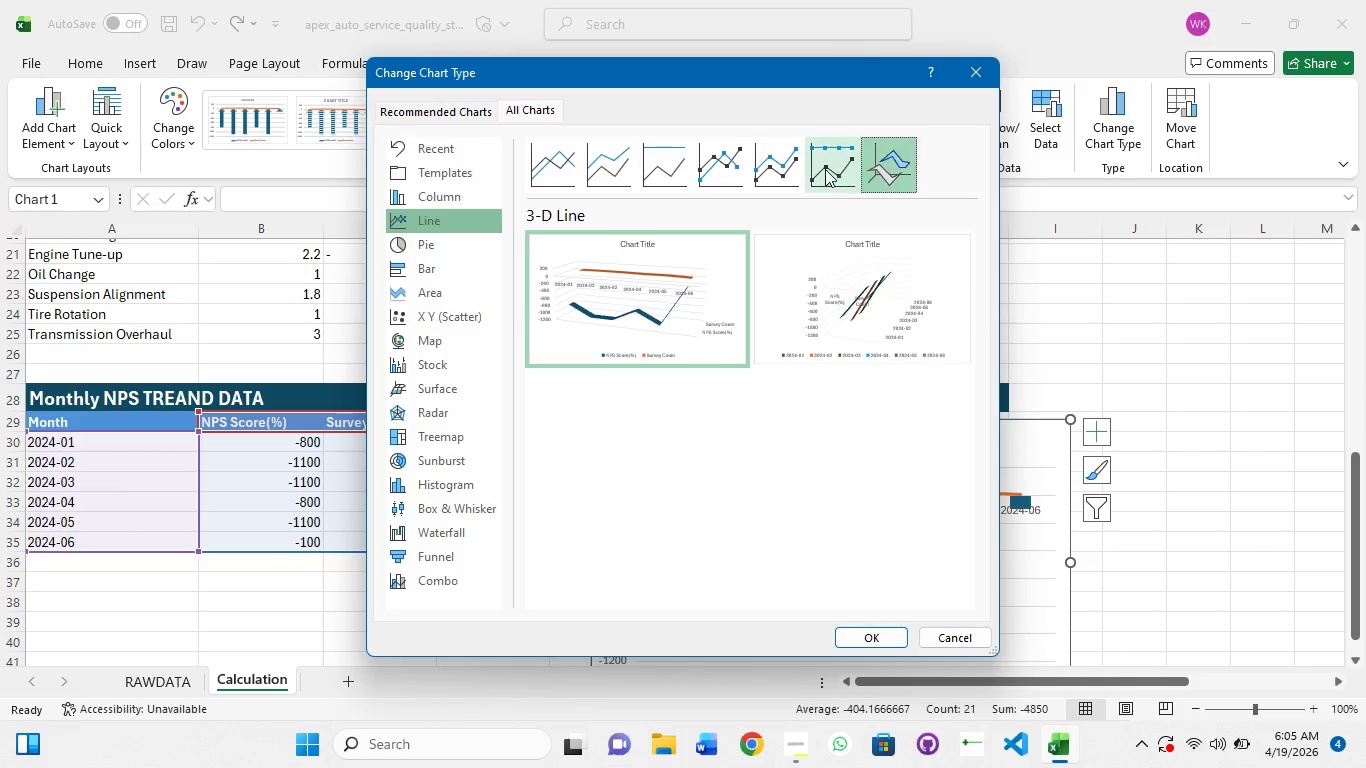 
left_click([824, 169])
 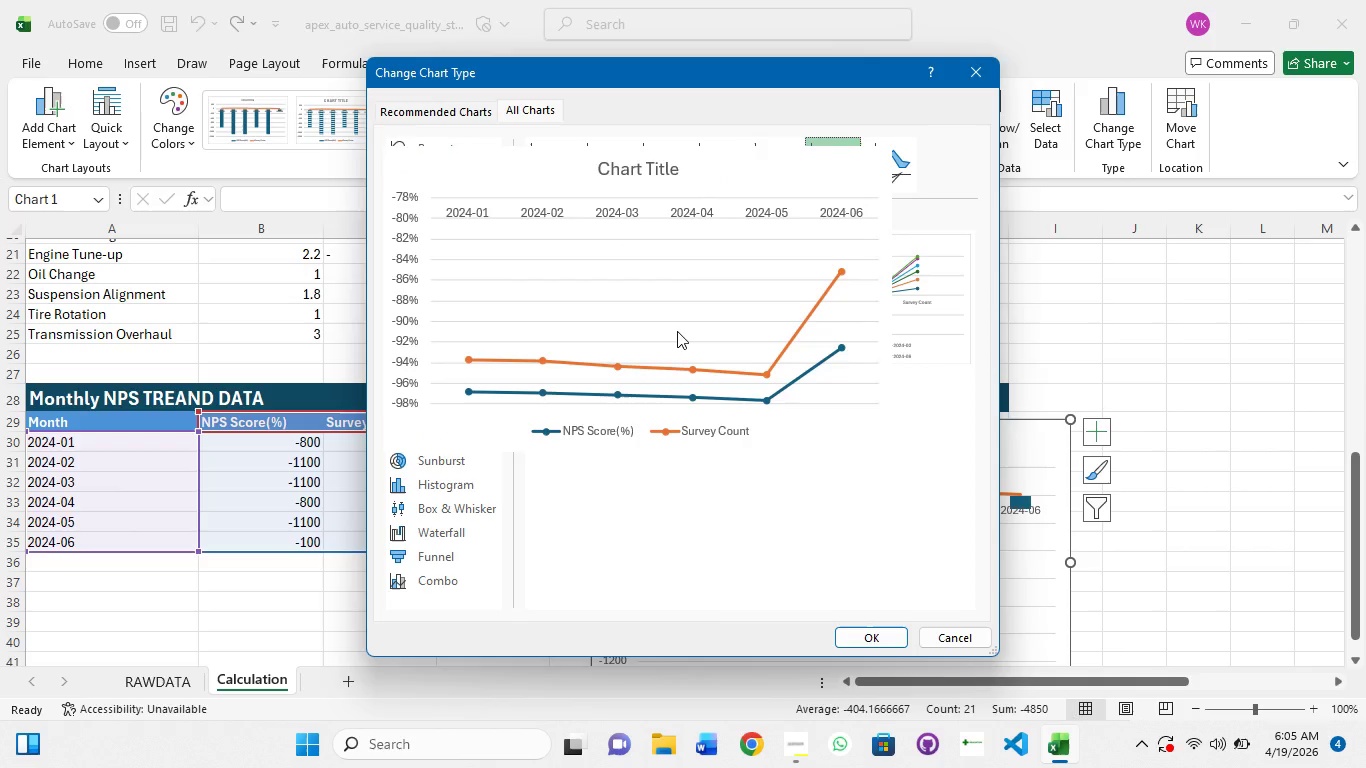 
left_click([677, 331])
 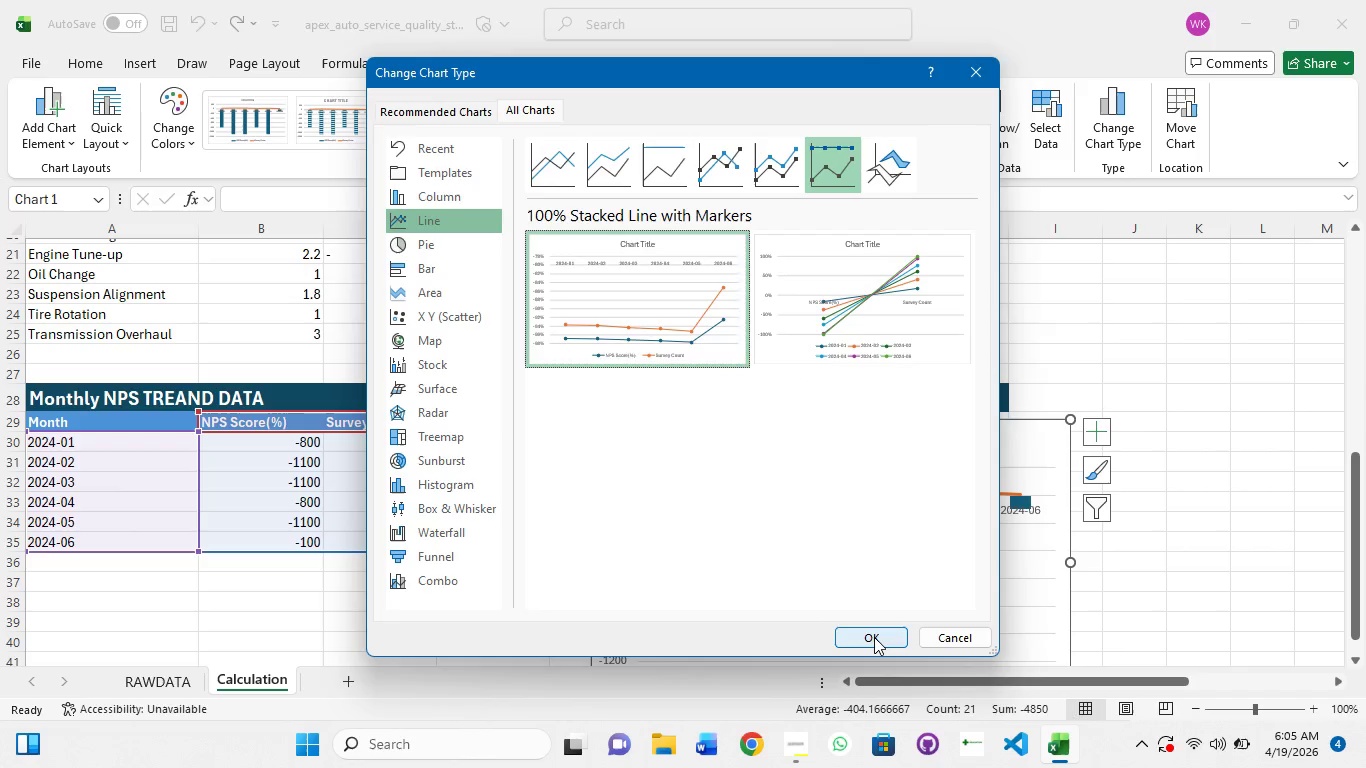 
left_click([874, 637])
 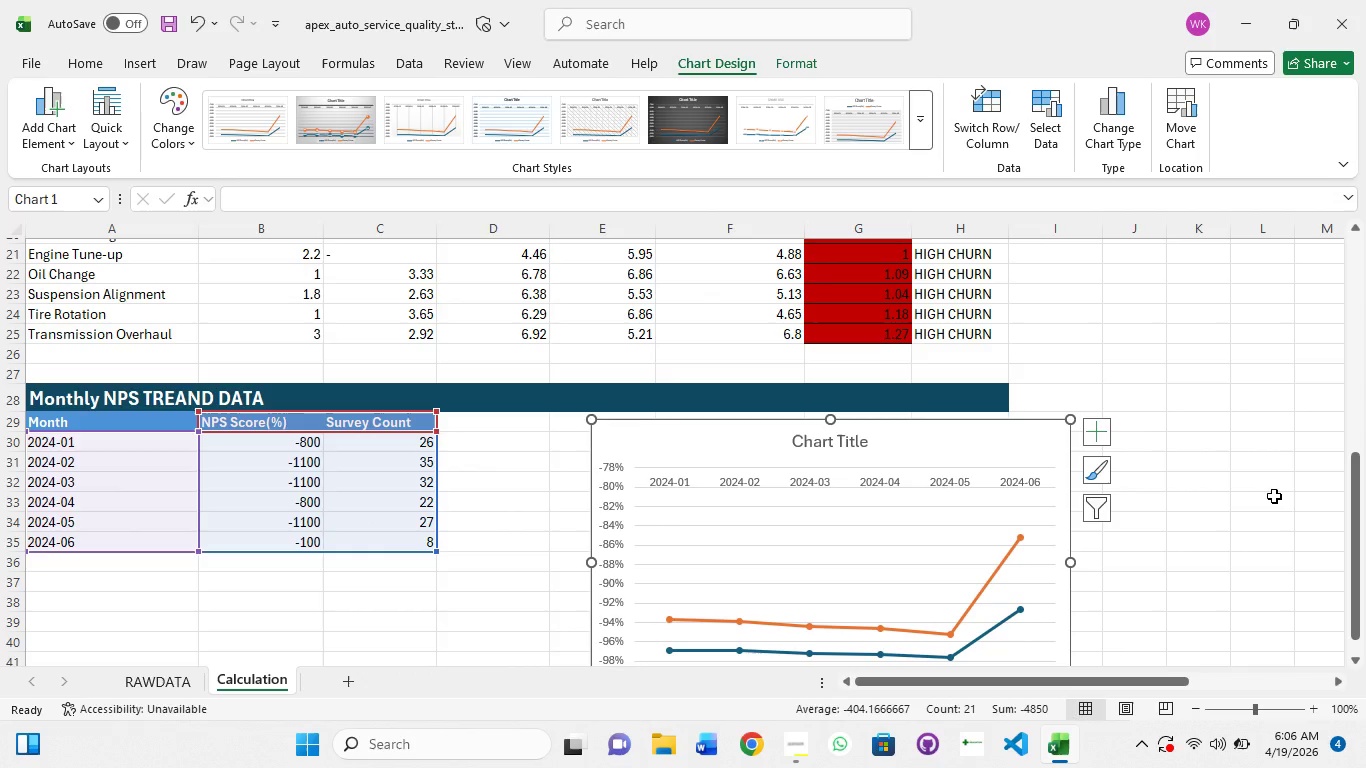 
wait(8.52)
 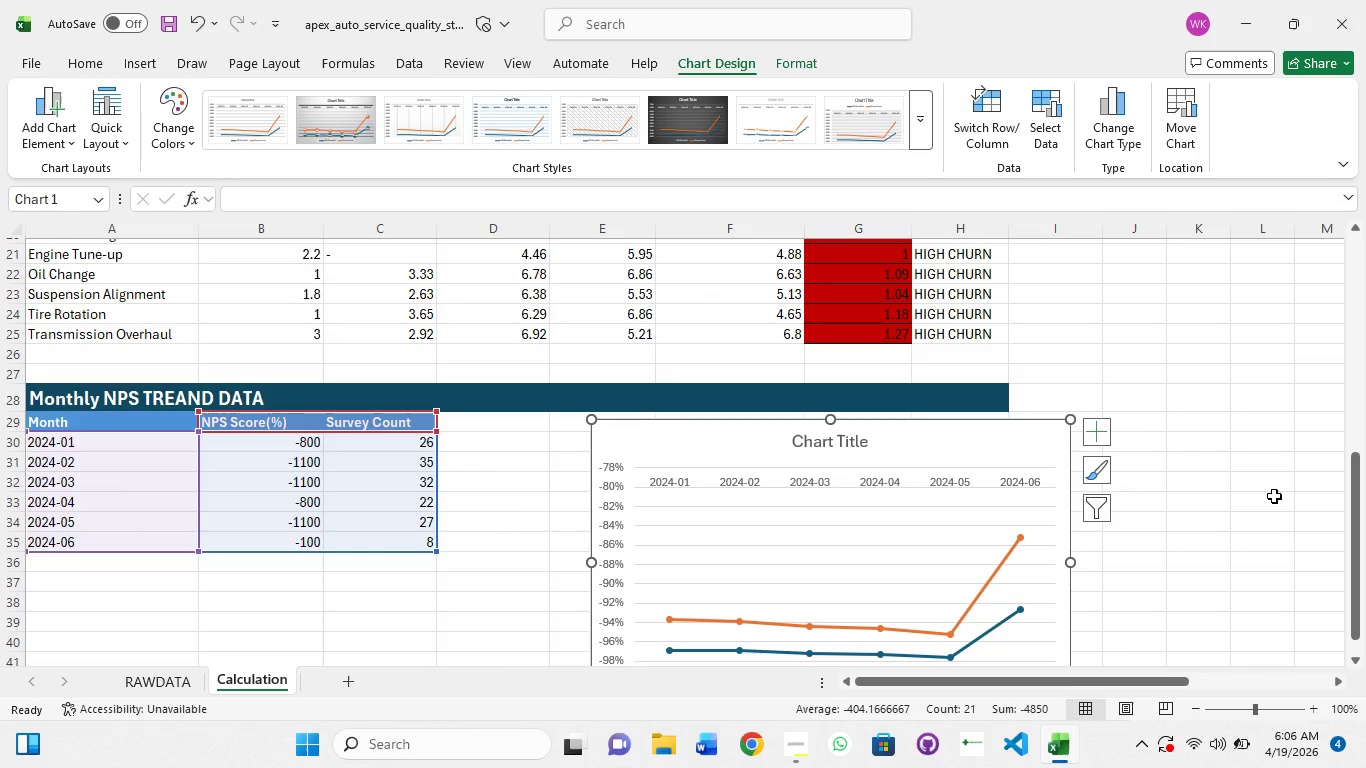 
left_click([1094, 122])
 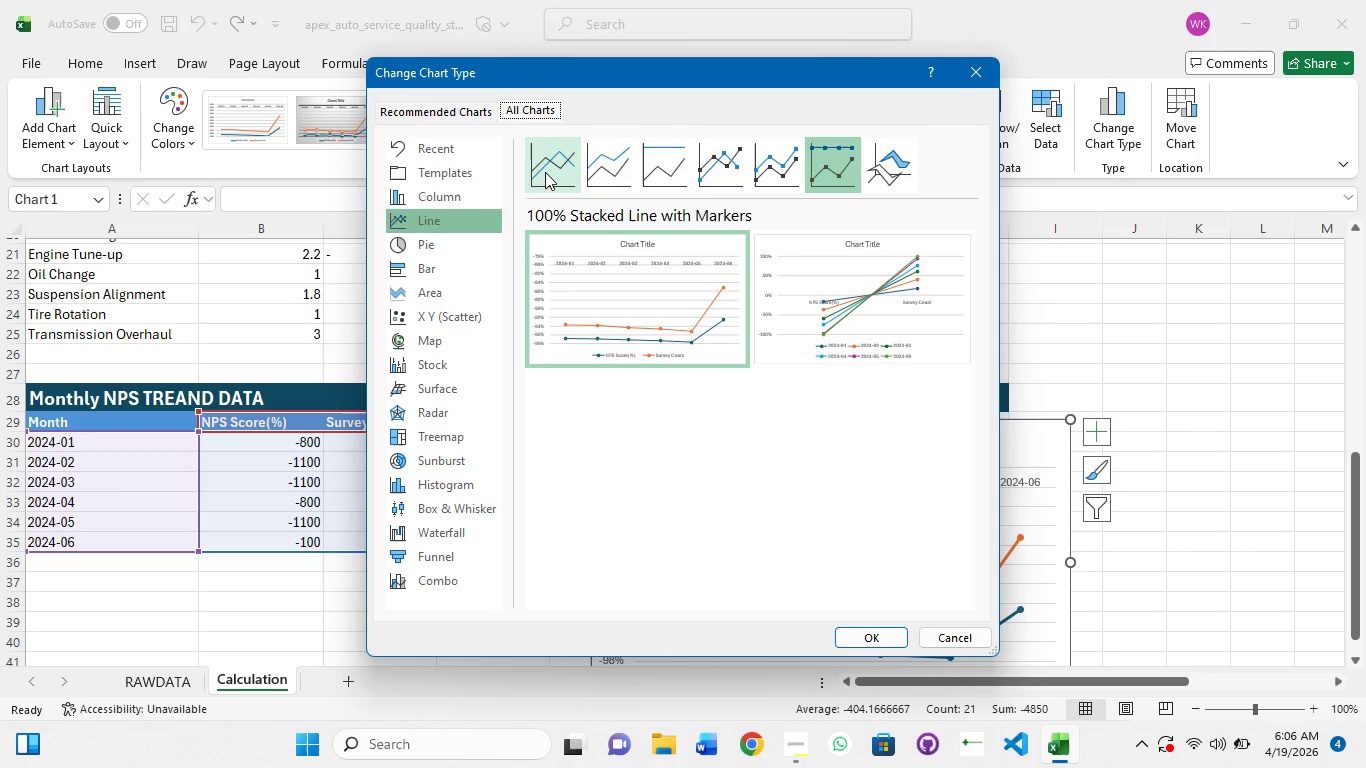 
left_click([545, 172])
 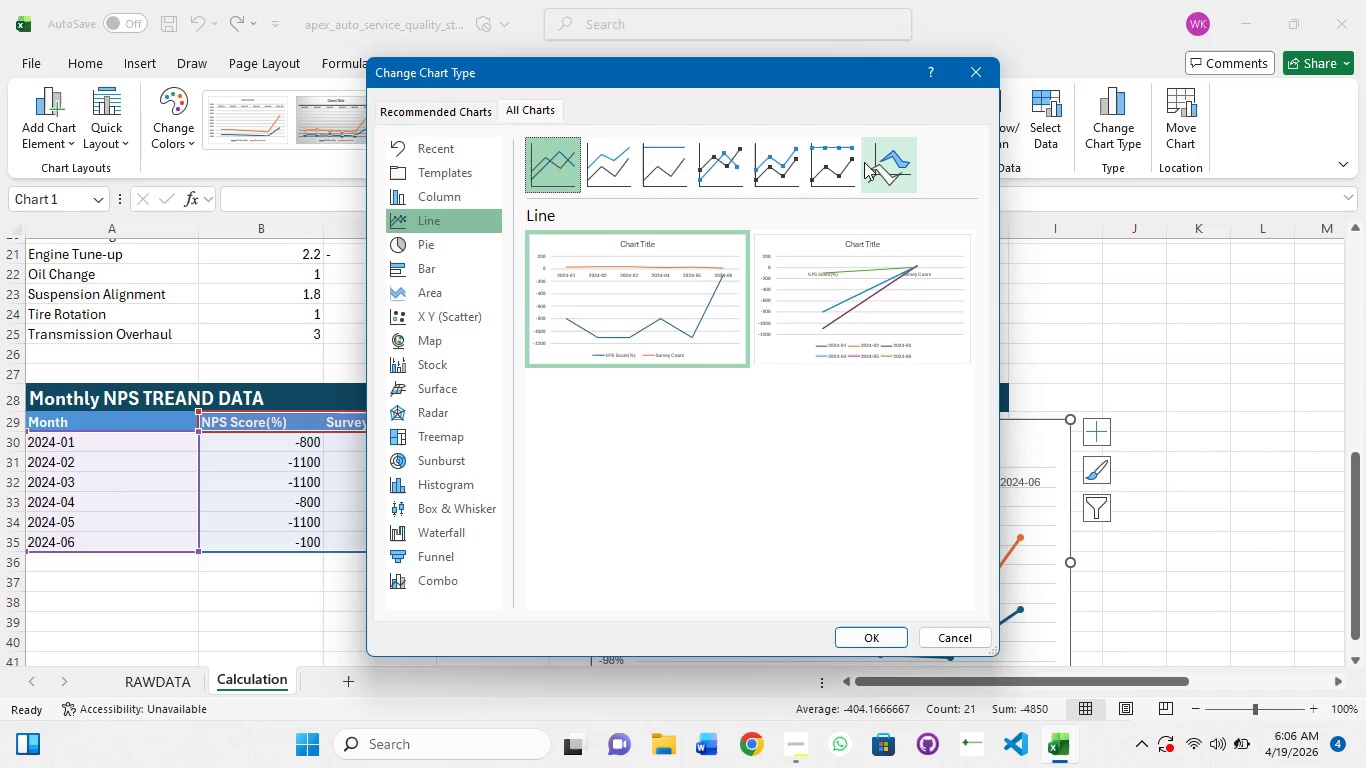 
wait(5.06)
 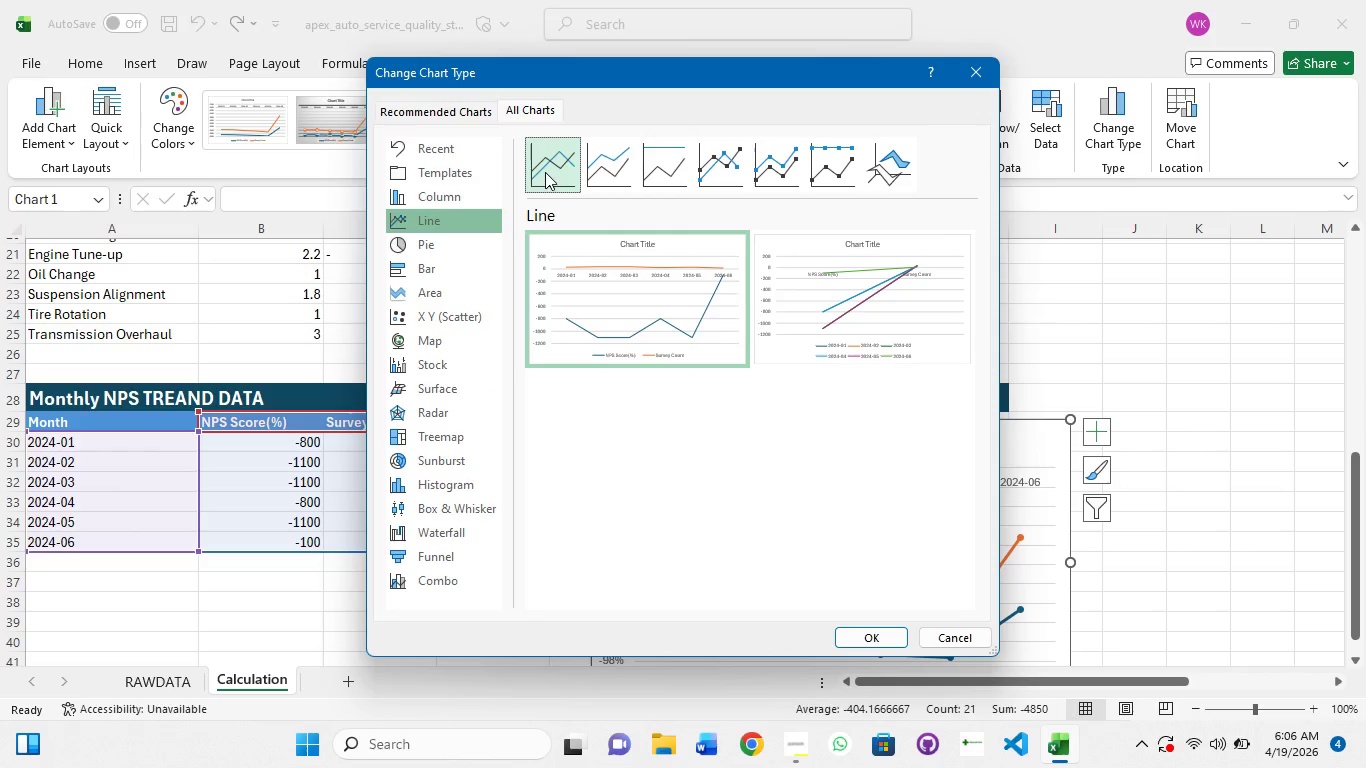 
left_click([819, 163])
 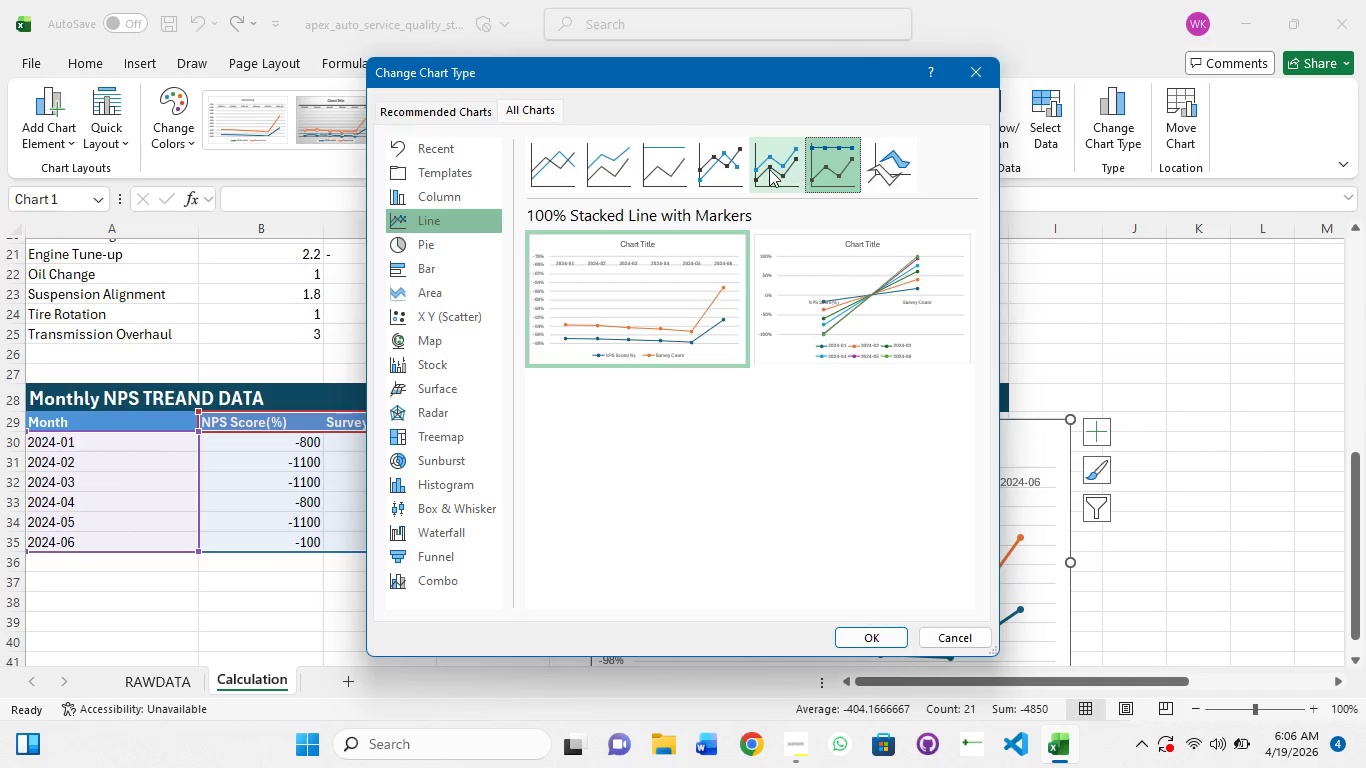 
left_click([767, 169])
 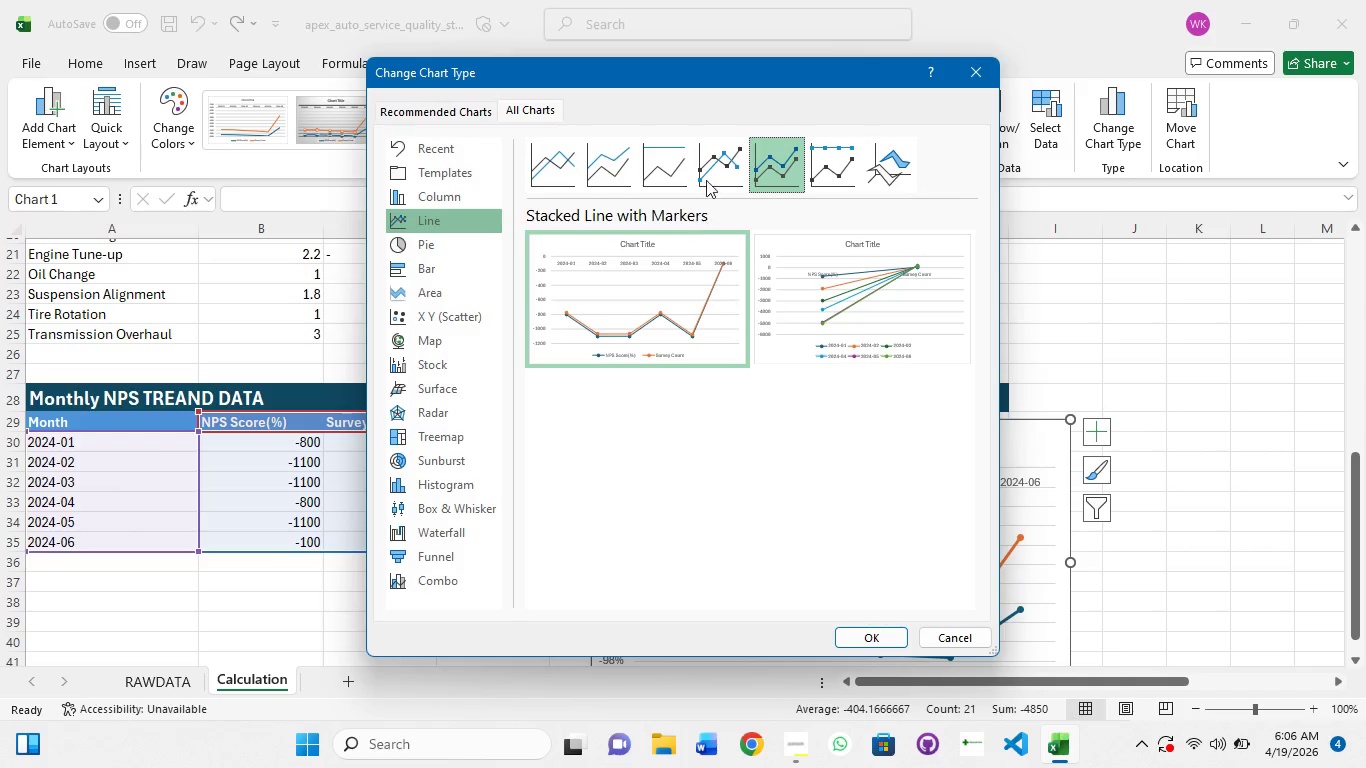 
left_click([711, 167])
 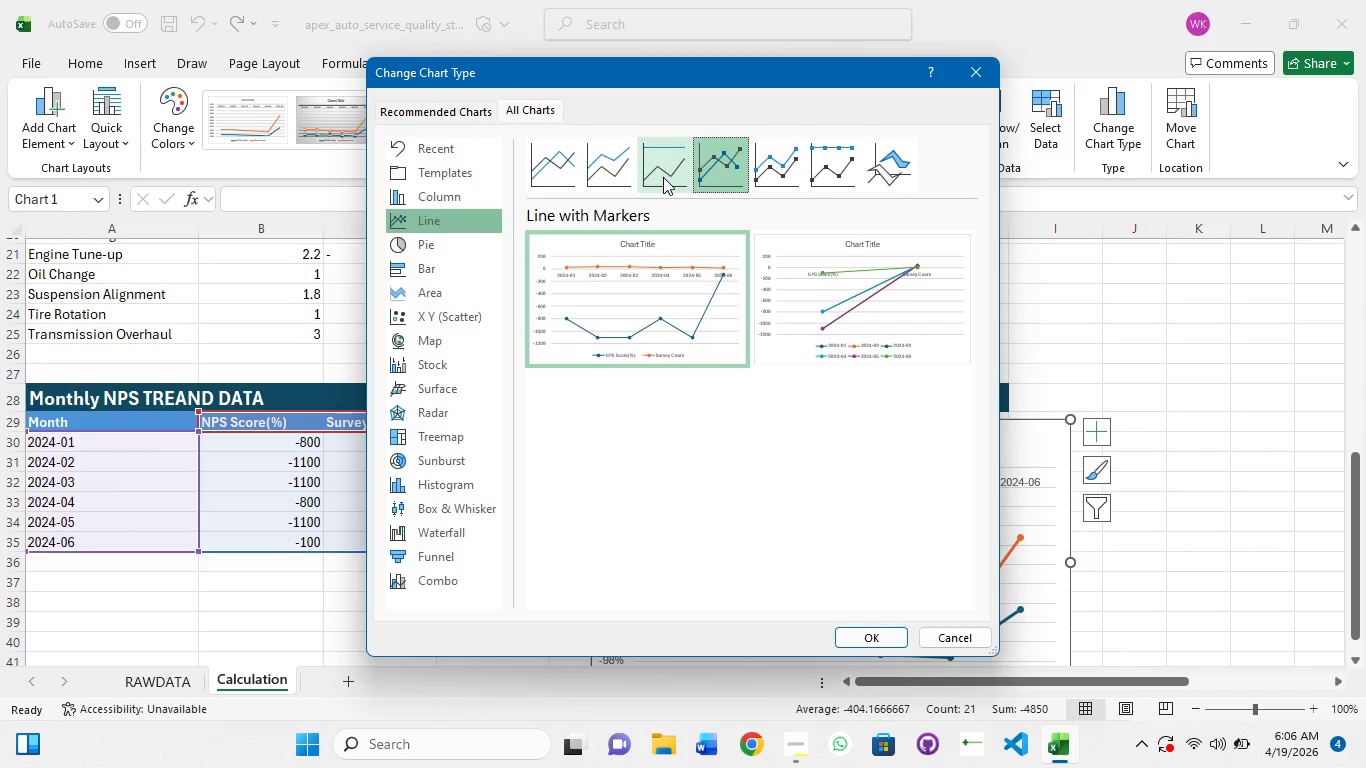 
left_click([663, 177])
 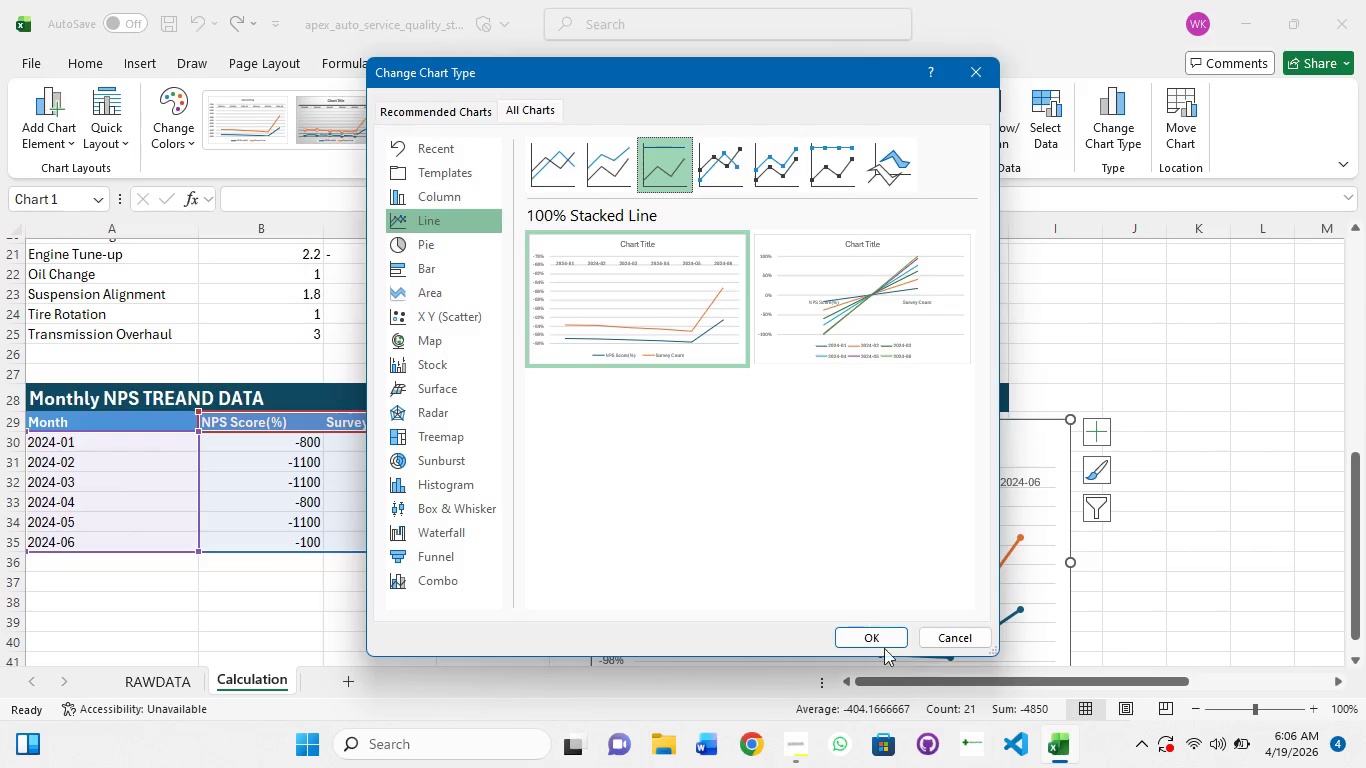 
left_click([877, 644])
 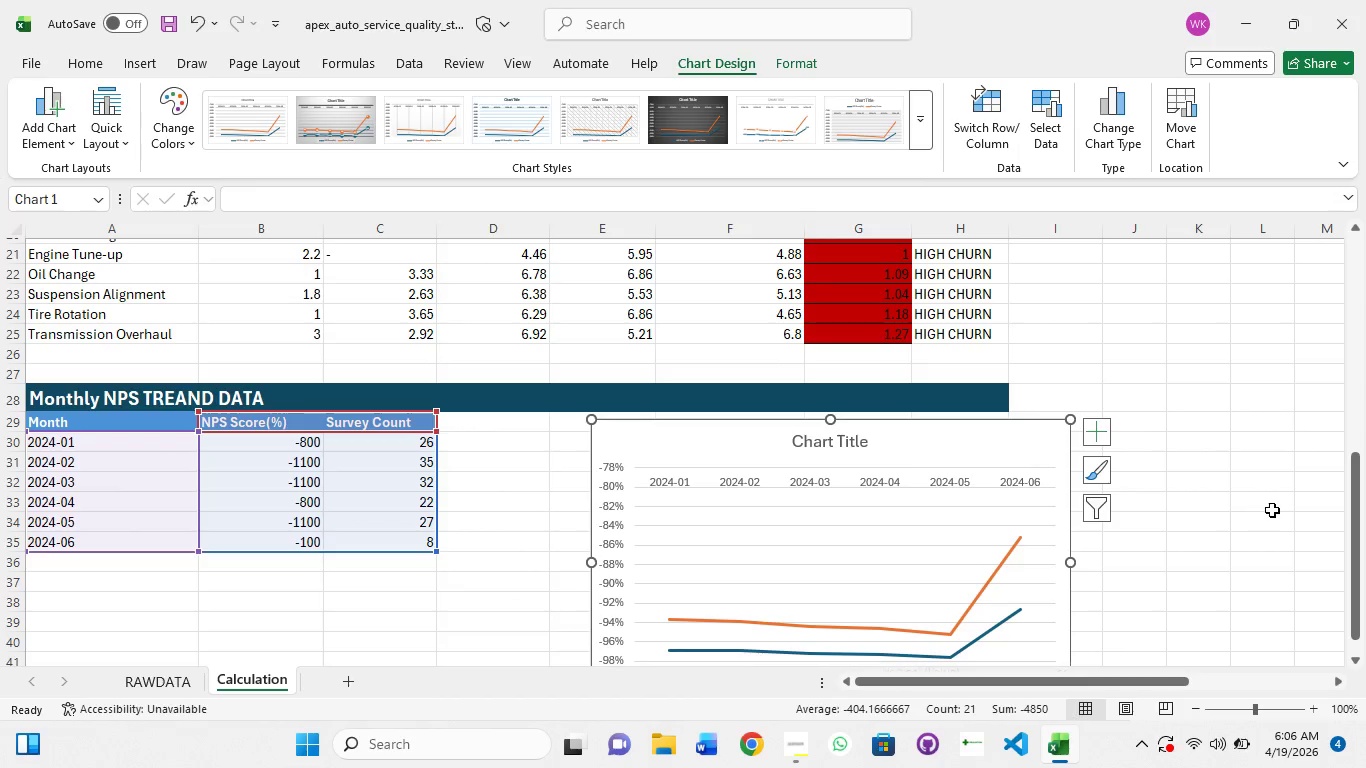 
scroll: coordinate [1269, 532], scroll_direction: down, amount: 2.0
 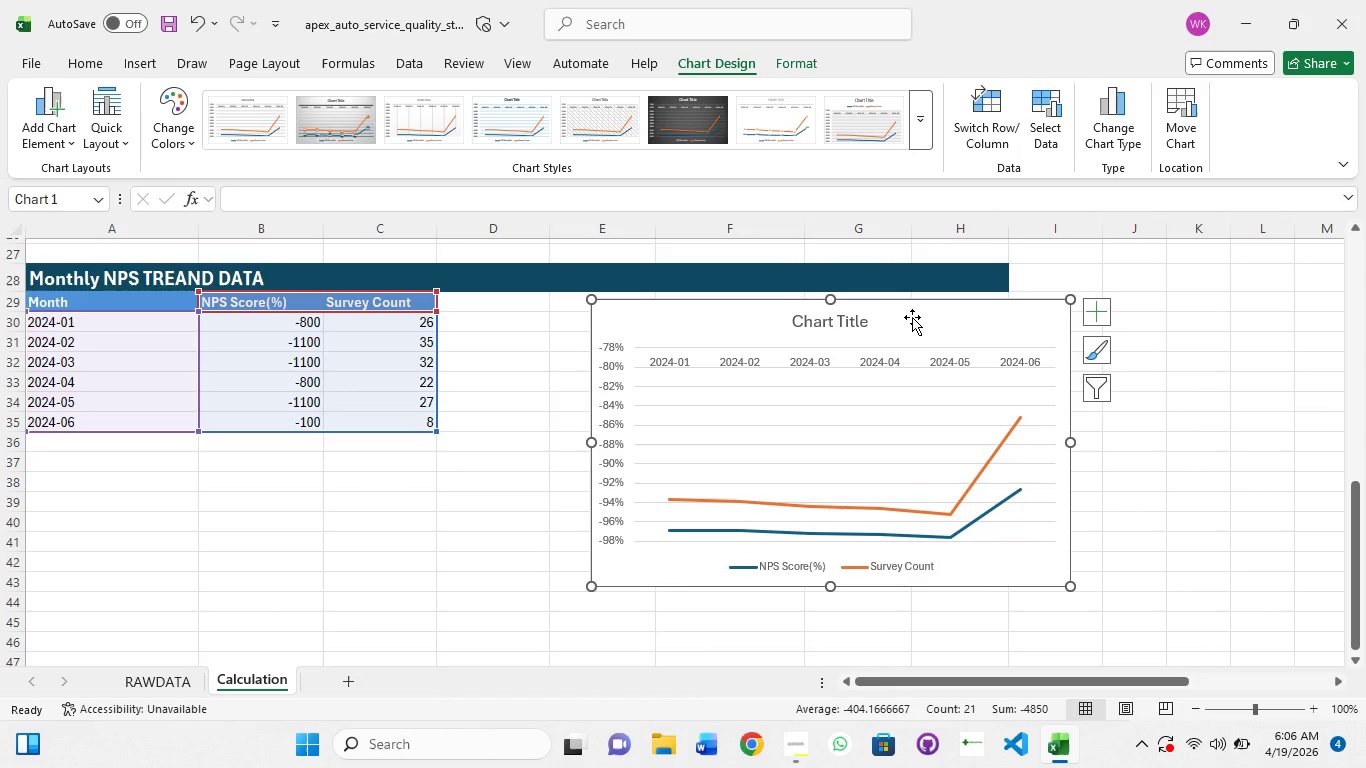 
left_click_drag(start_coordinate=[912, 317], to_coordinate=[973, 352])
 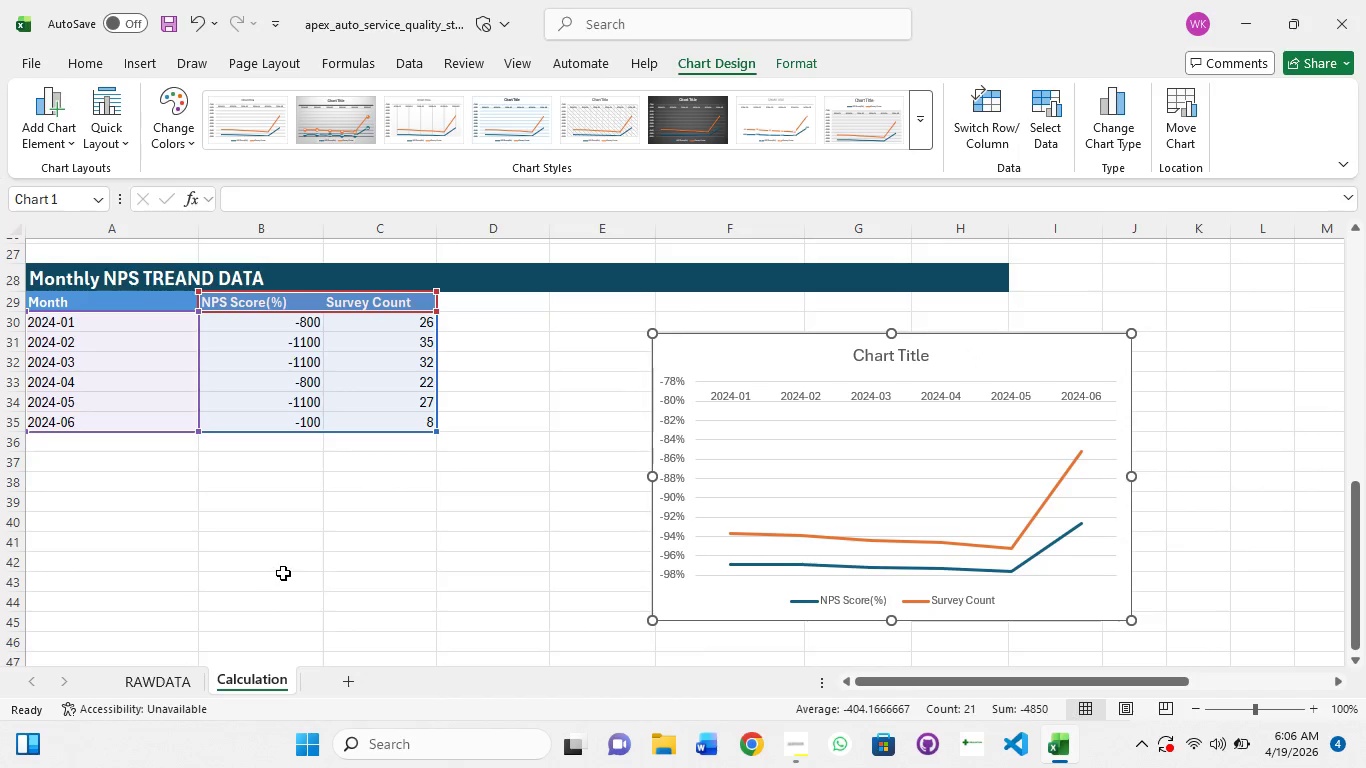 
left_click([283, 573])
 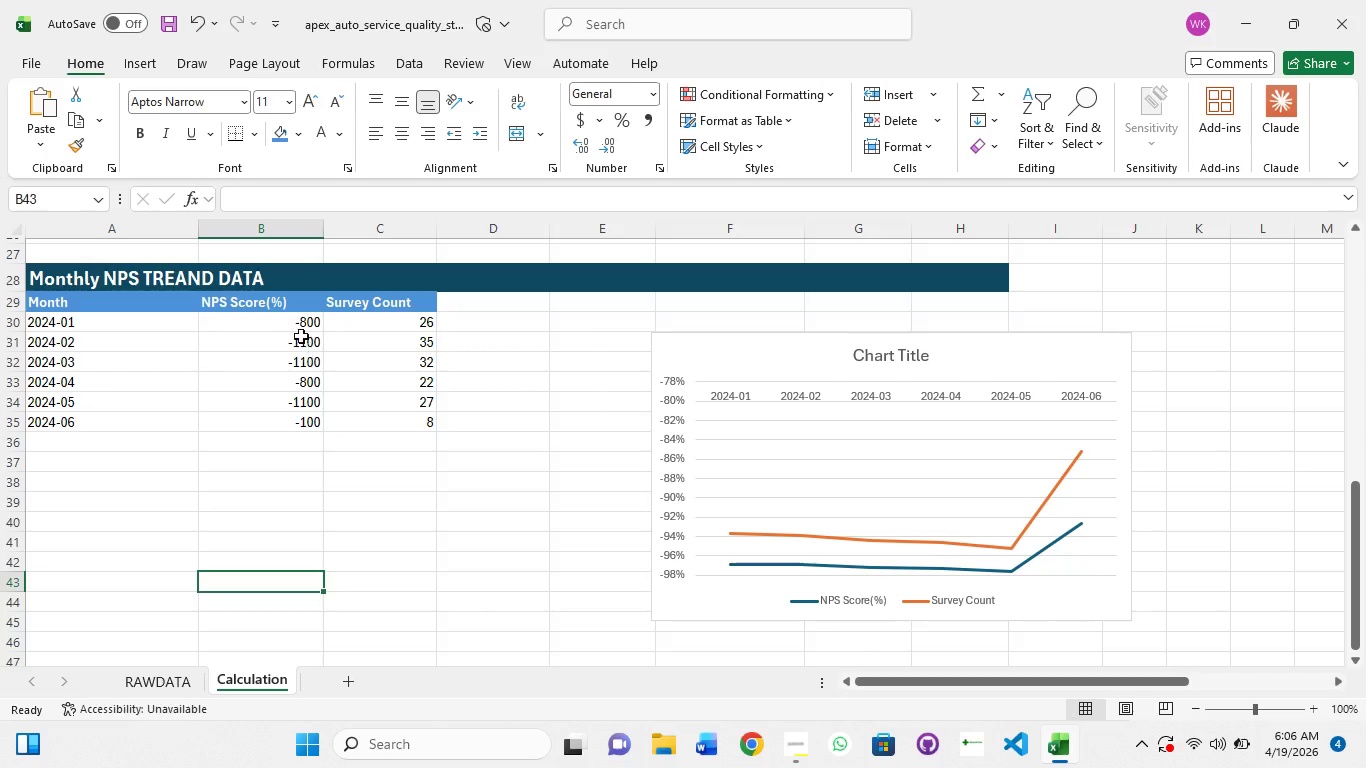 
left_click([296, 322])
 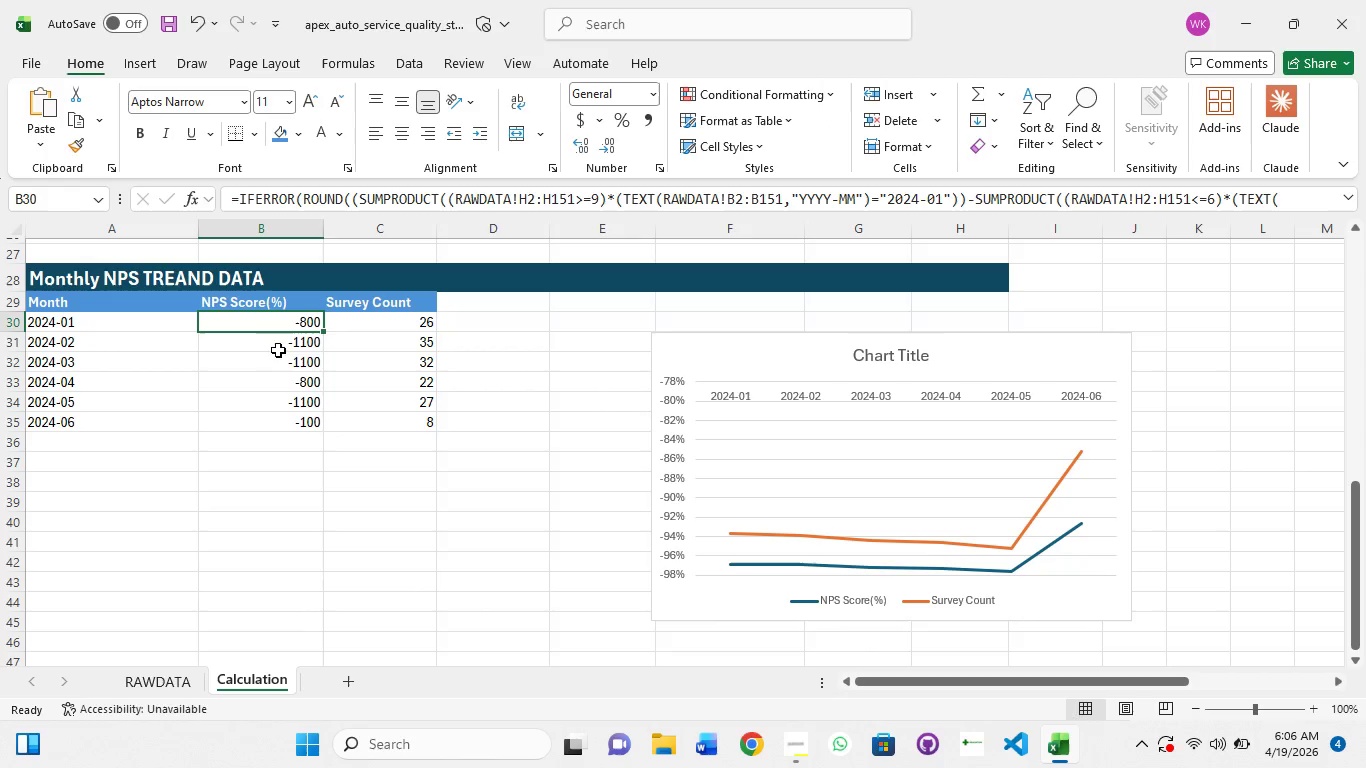 
wait(5.84)
 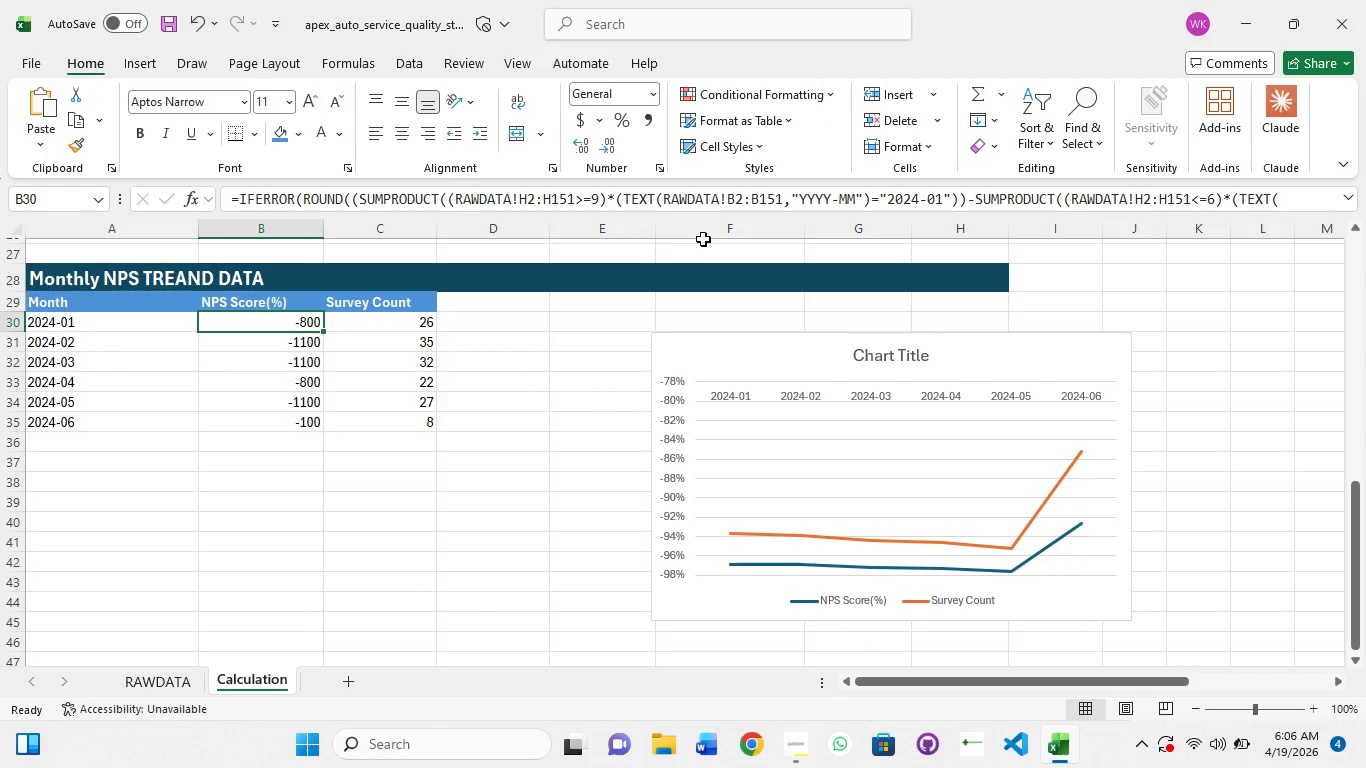 
left_click([301, 348])
 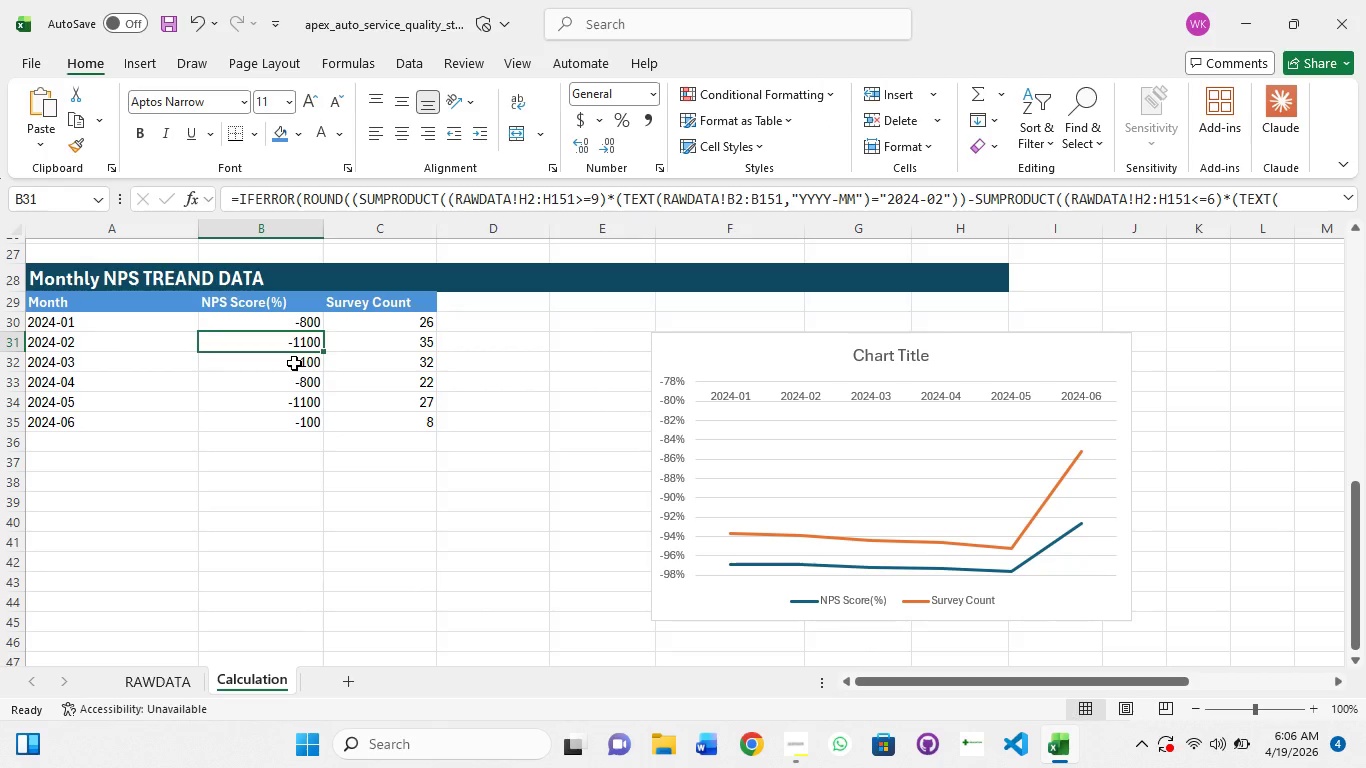 
left_click([294, 363])
 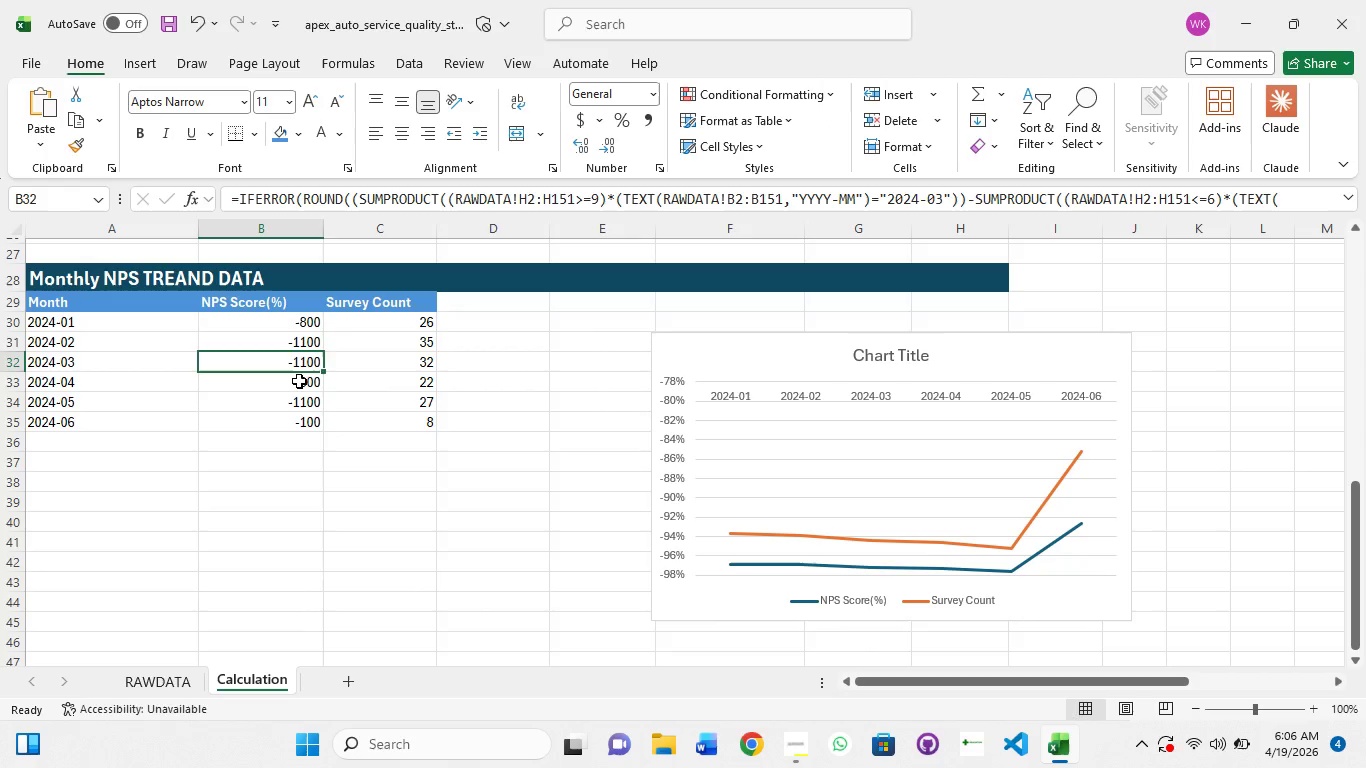 
left_click([299, 381])
 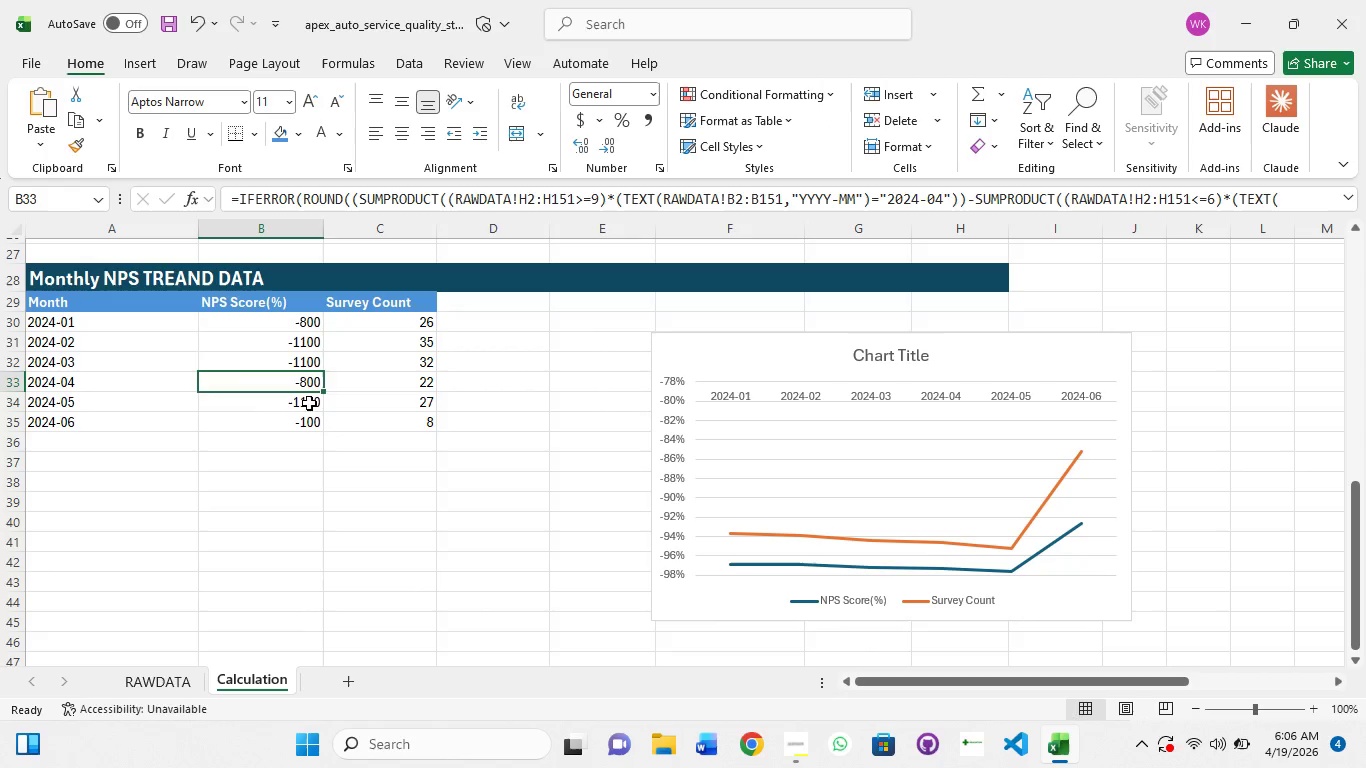 
left_click([311, 398])
 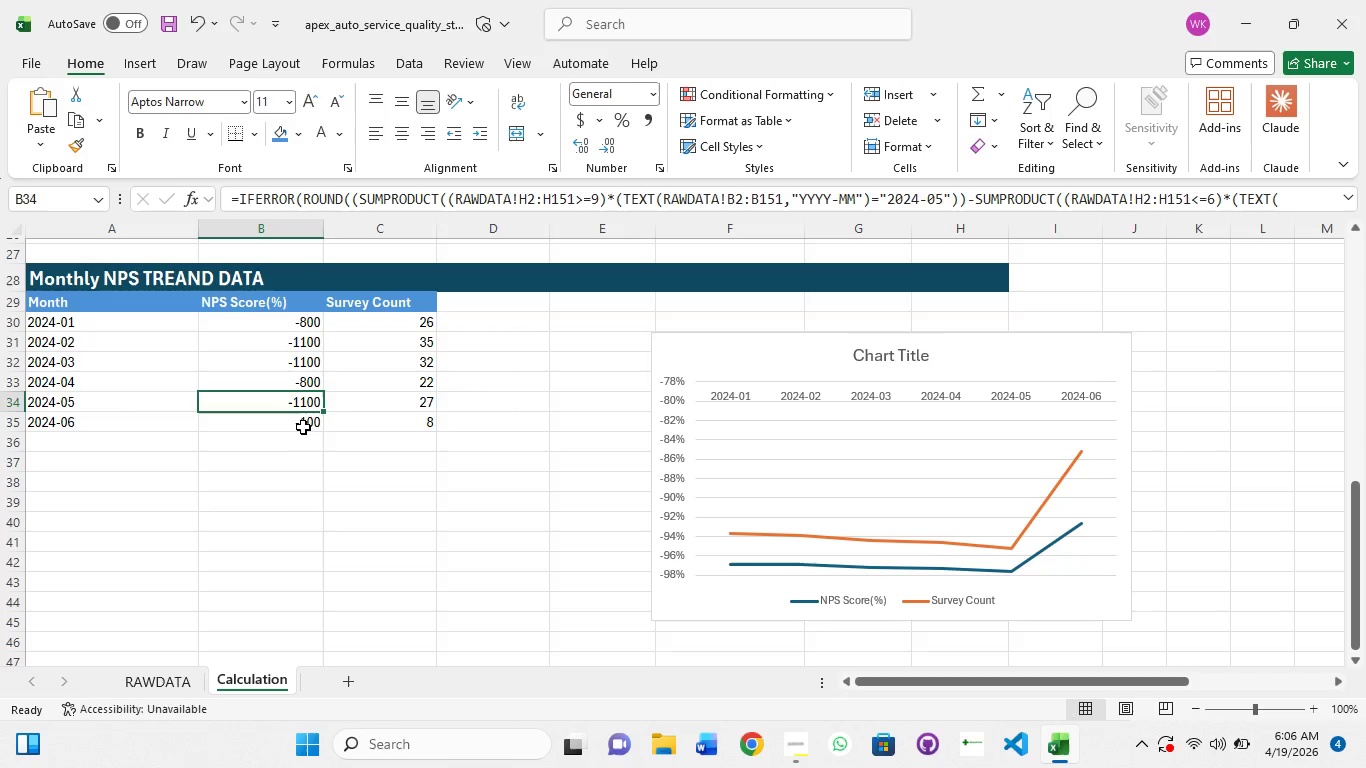 
left_click([302, 428])
 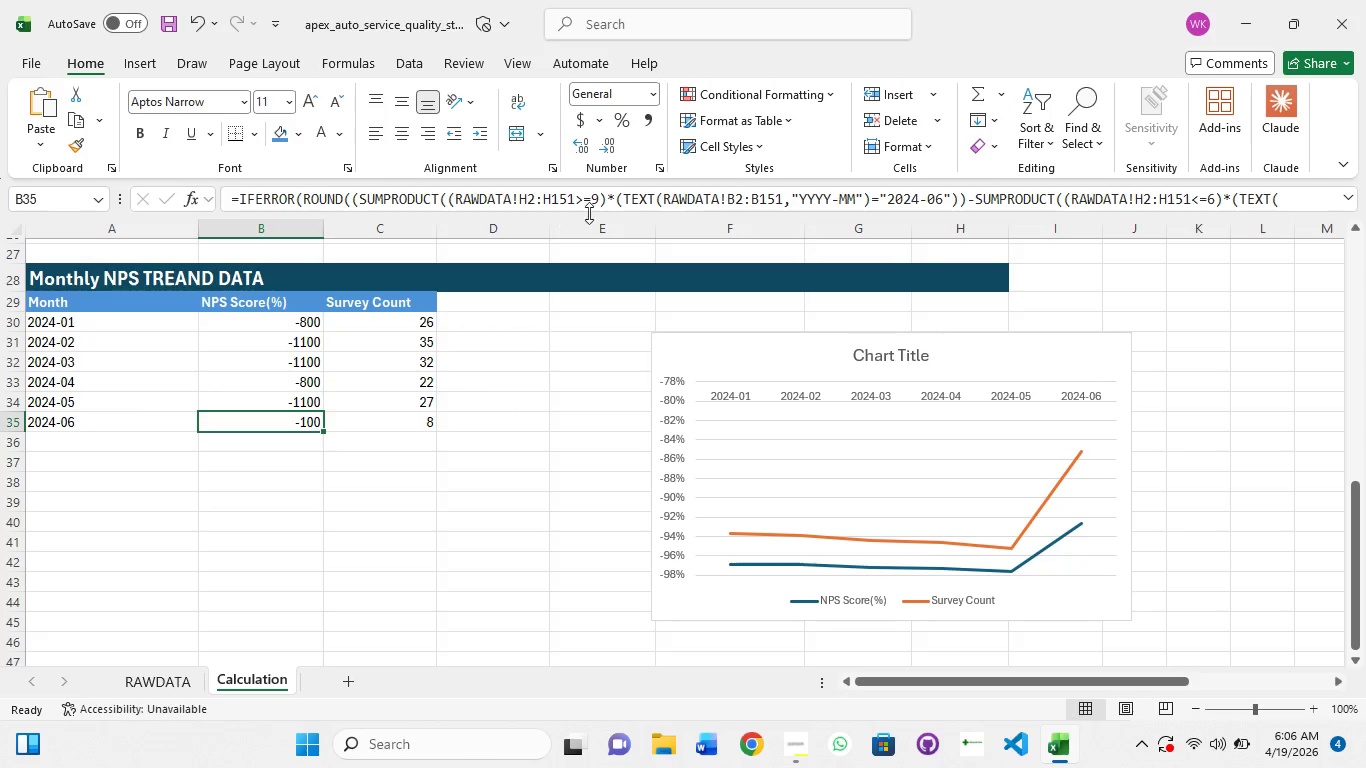 
left_click([604, 199])
 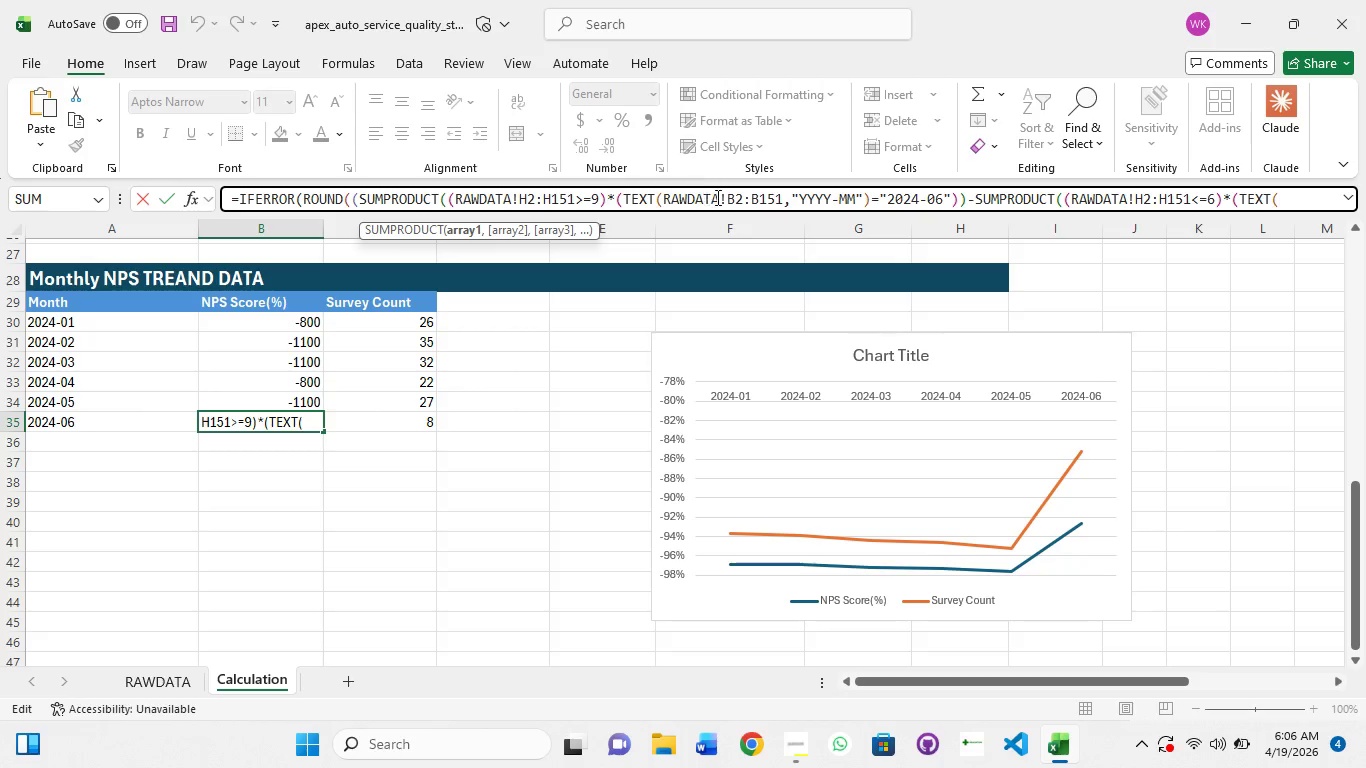 
left_click([718, 197])
 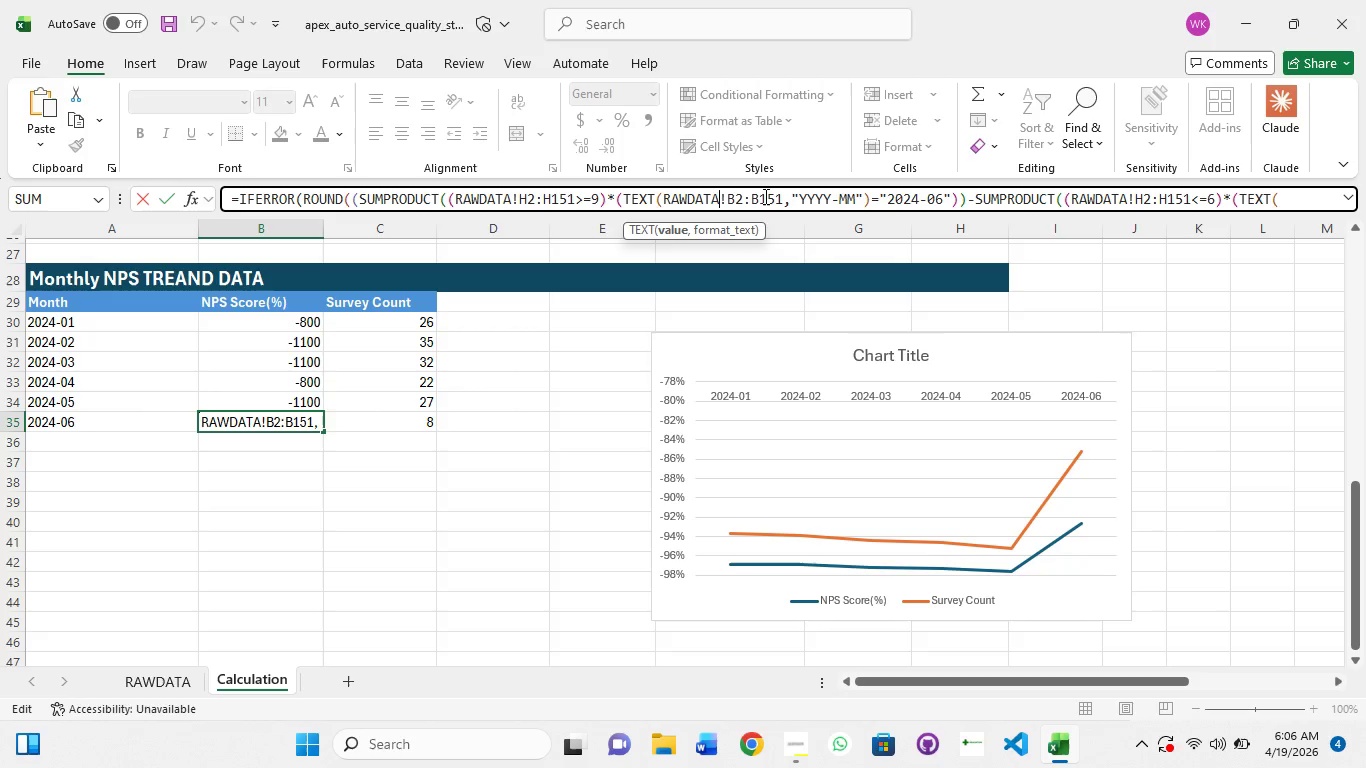 
left_click([764, 196])
 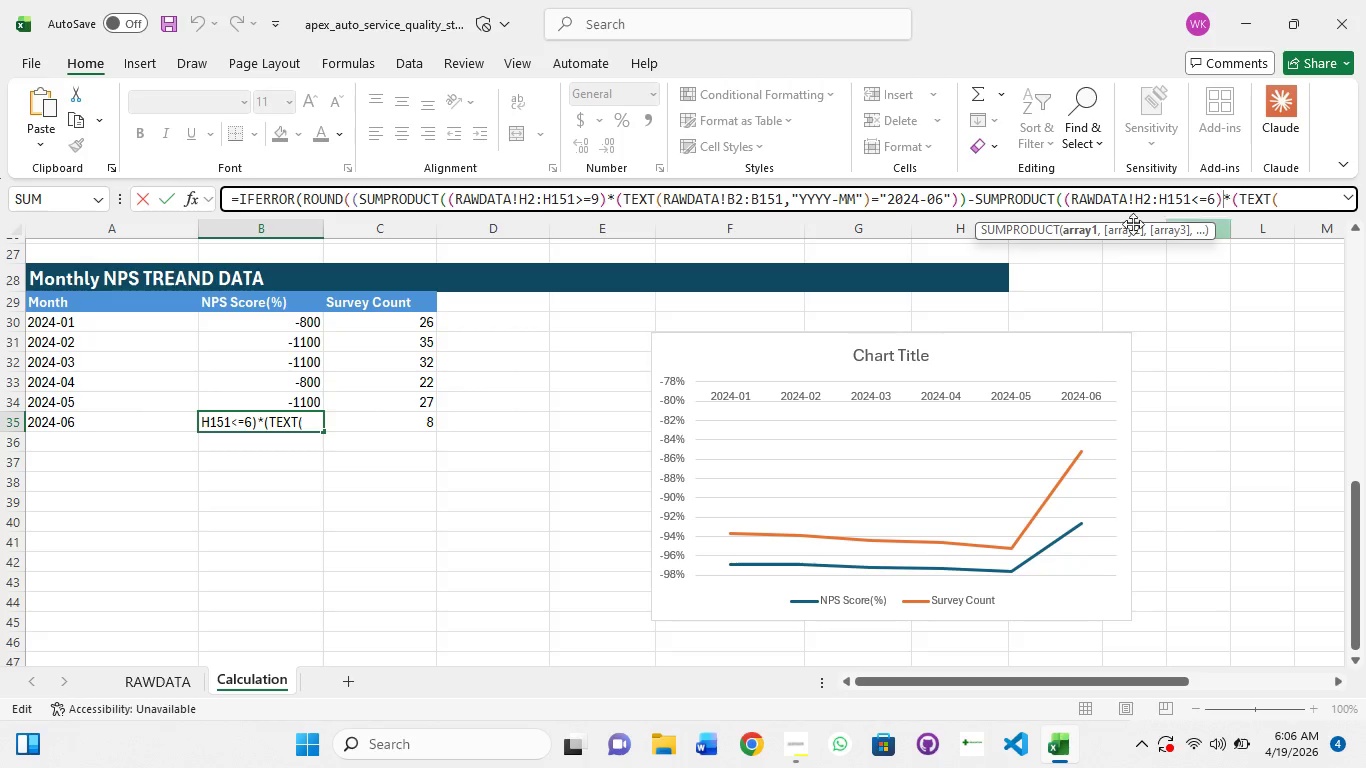 
hold_key(key=ArrowRight, duration=1.19)
 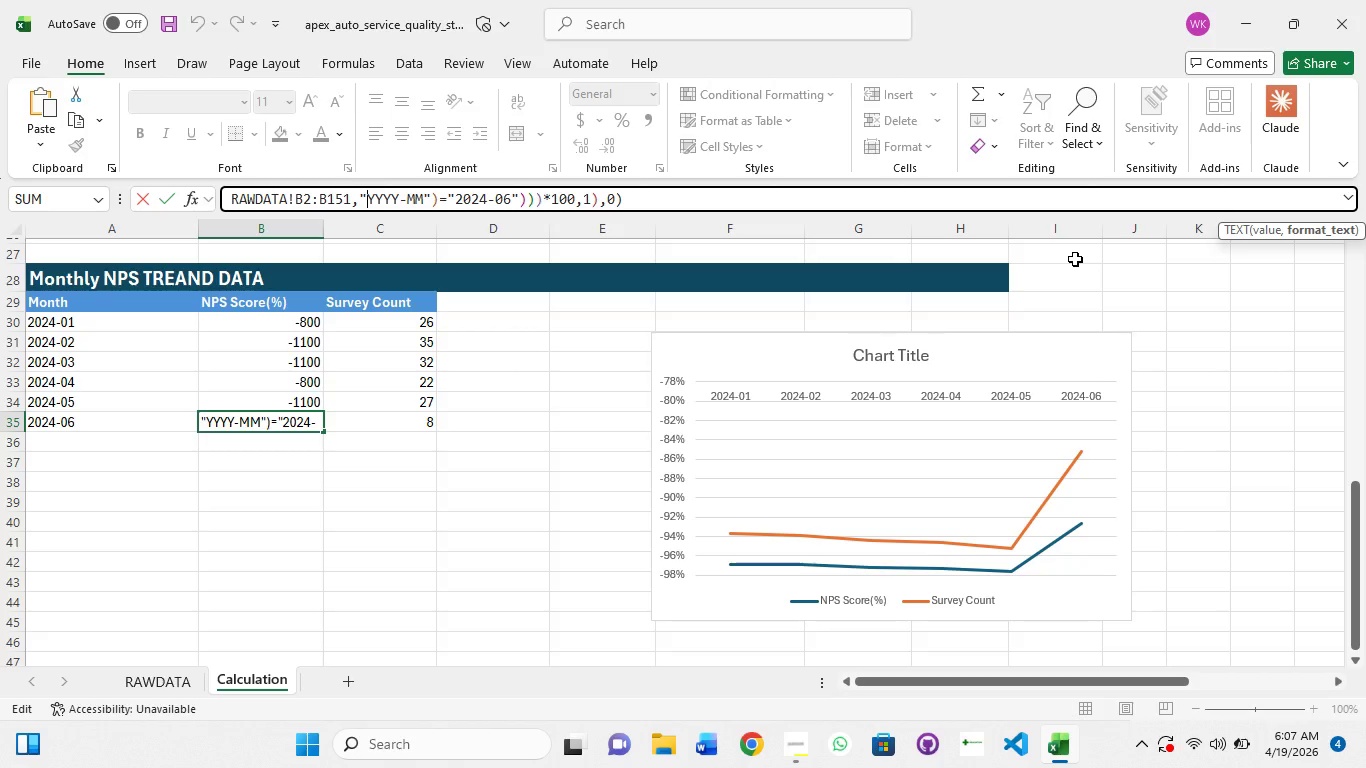 
wait(42.58)
 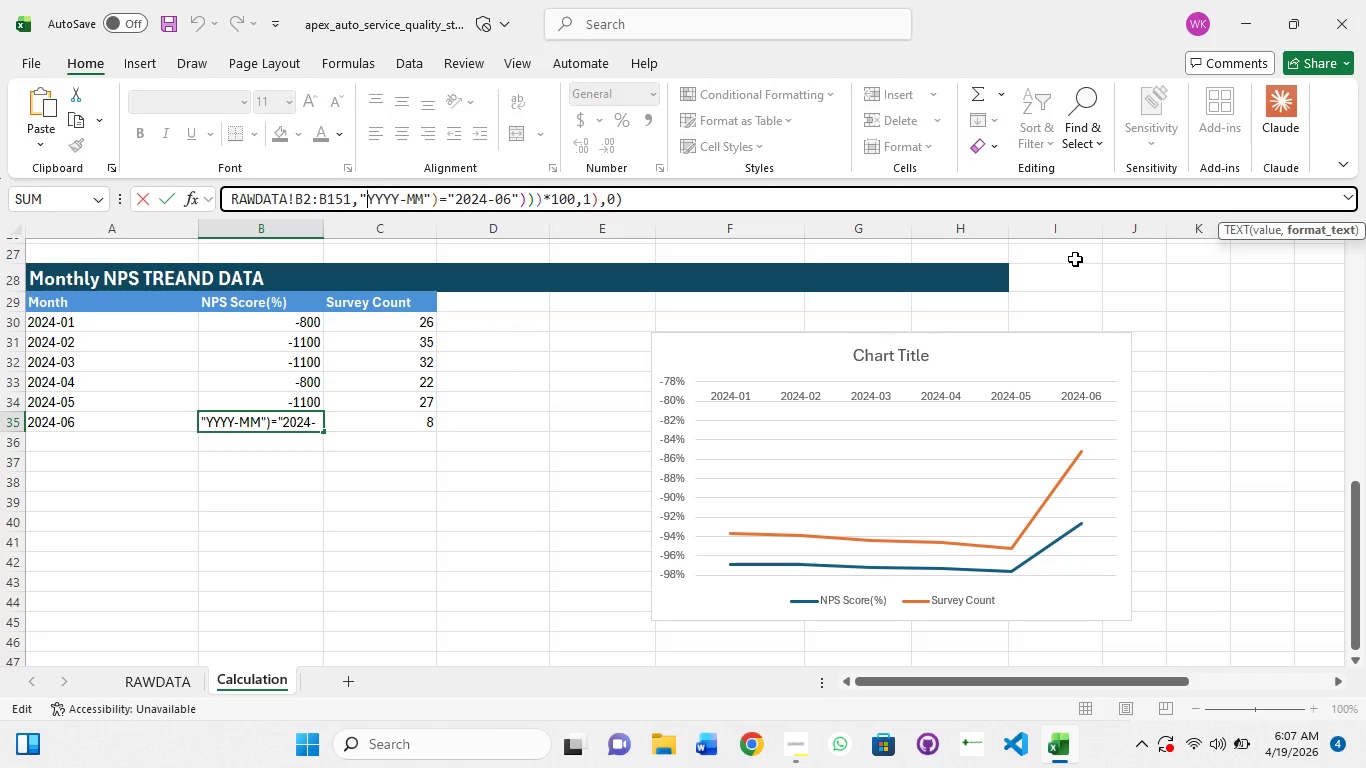 
left_click([352, 683])
 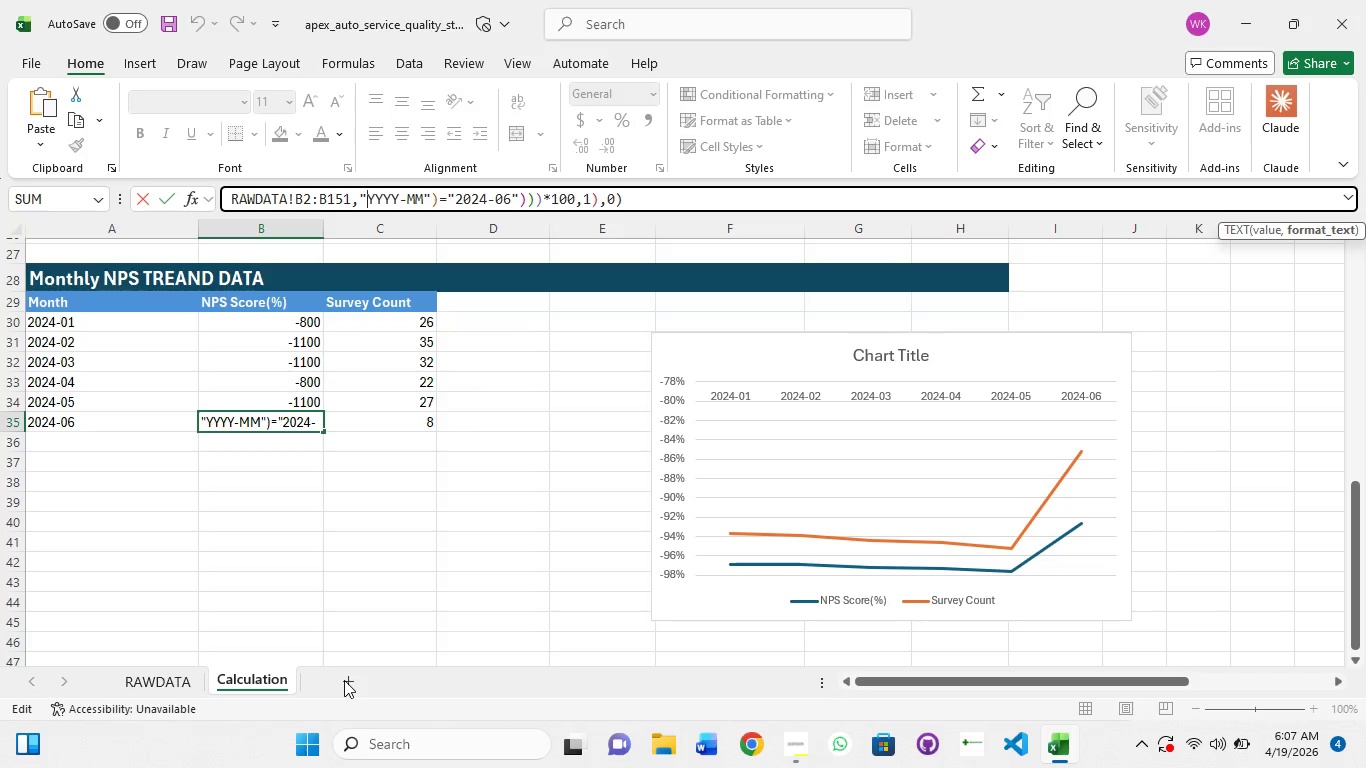 
left_click([344, 680])
 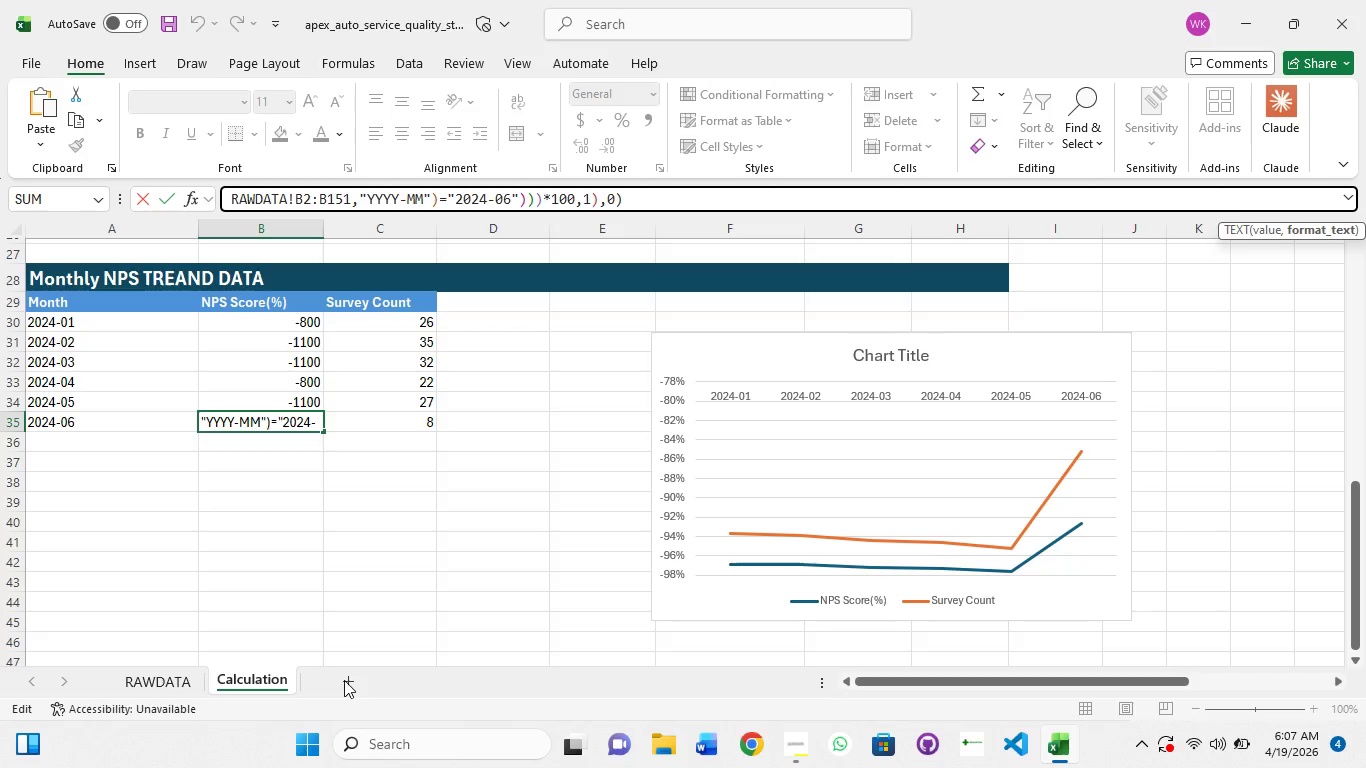 
double_click([344, 680])
 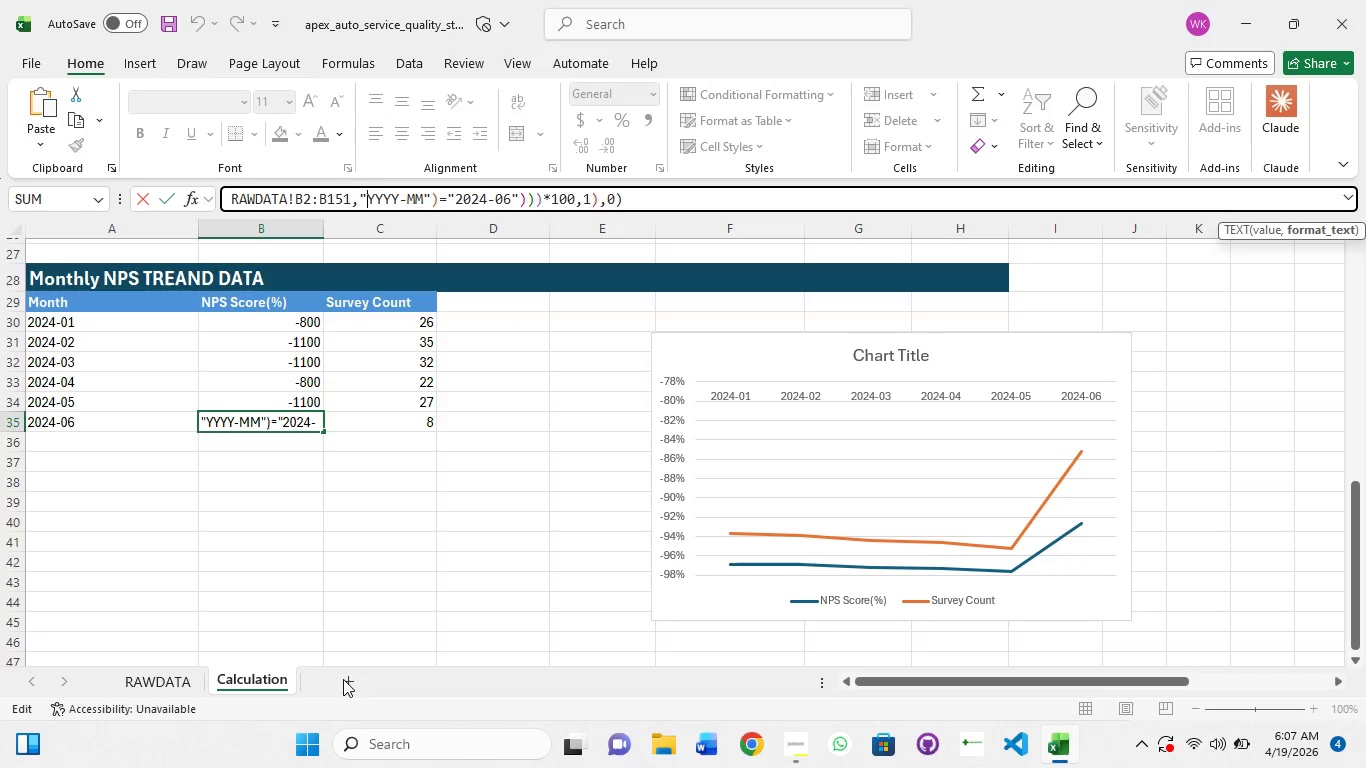 
triple_click([343, 679])
 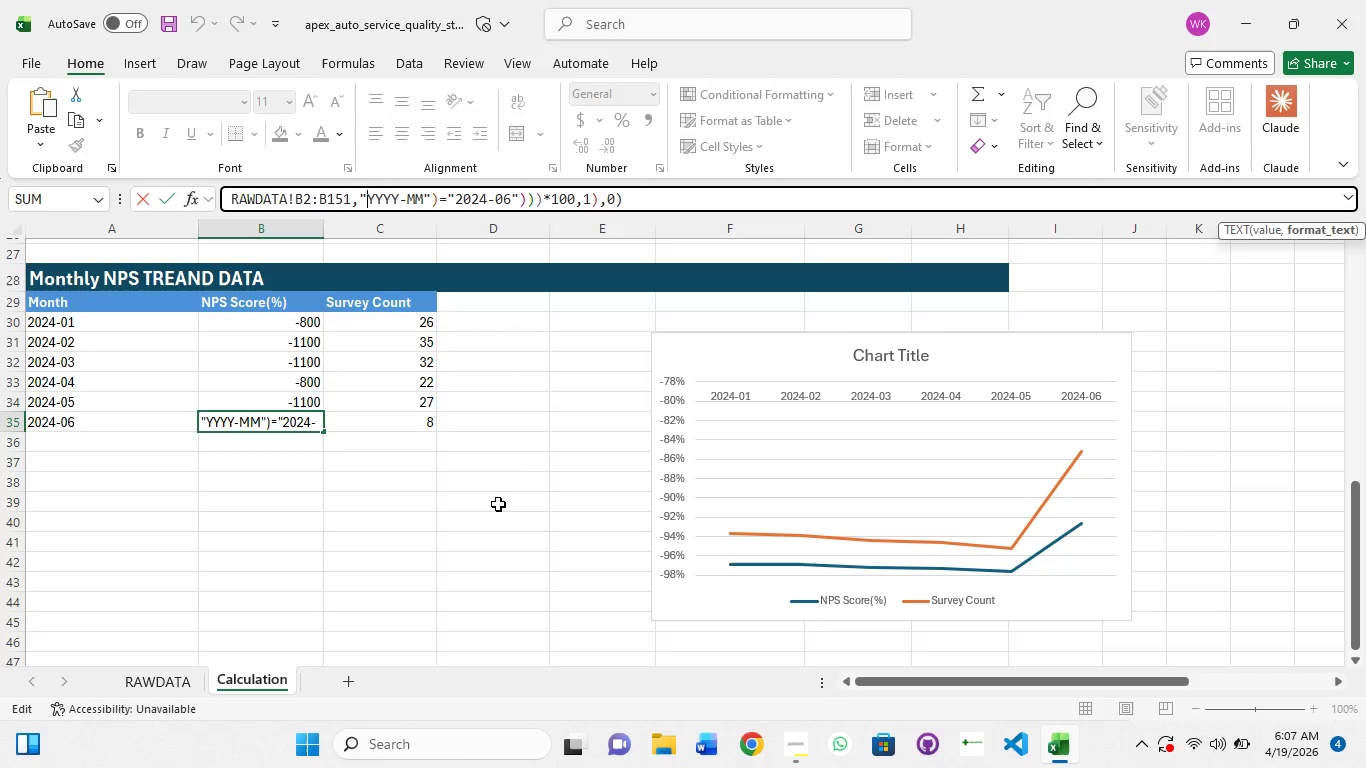 
left_click([521, 468])
 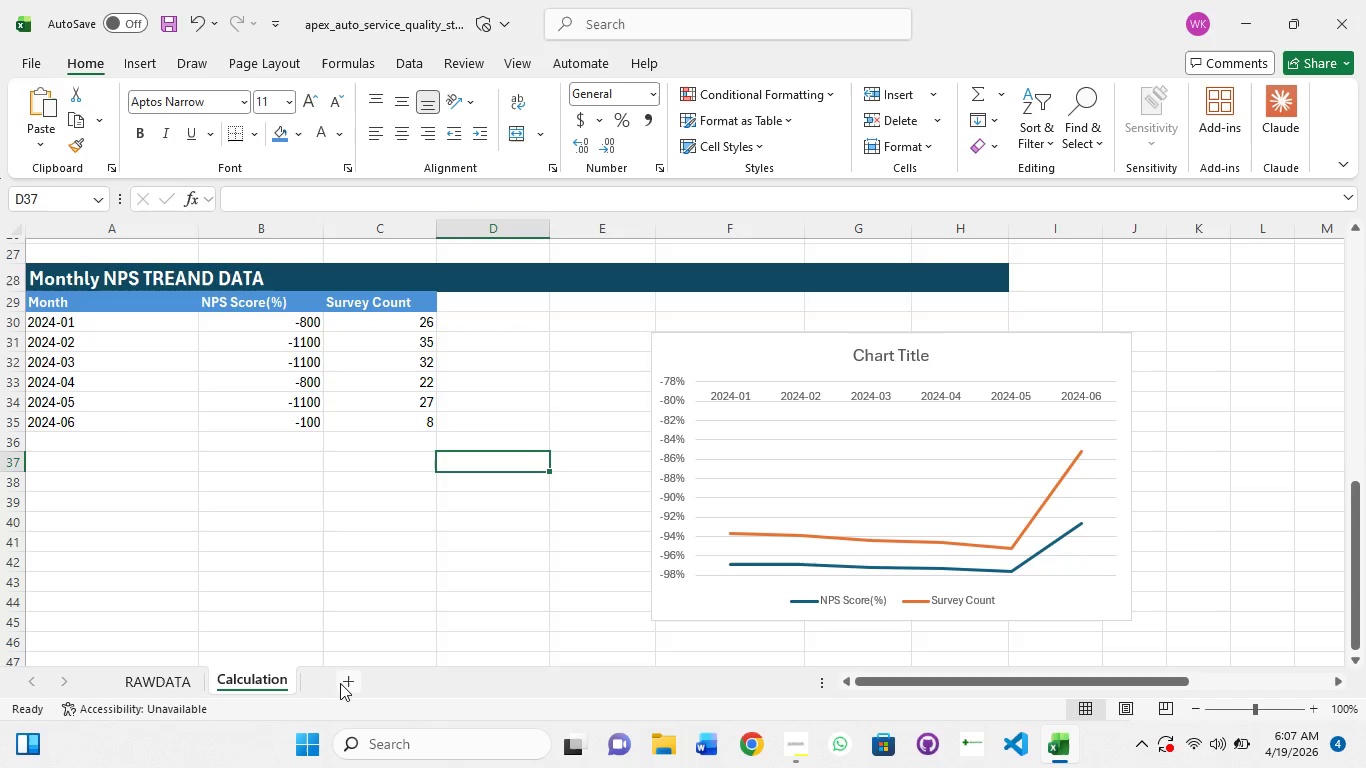 
left_click([343, 682])
 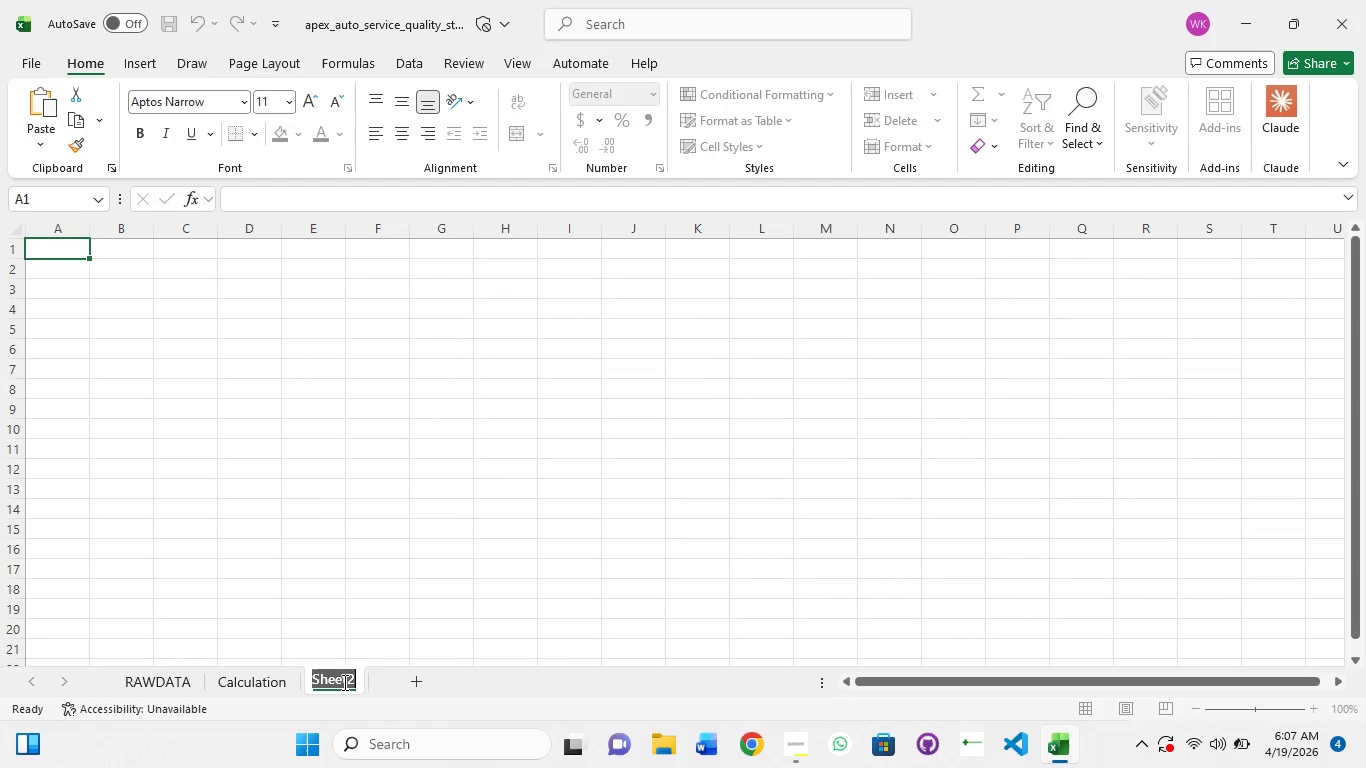 
double_click([343, 682])
 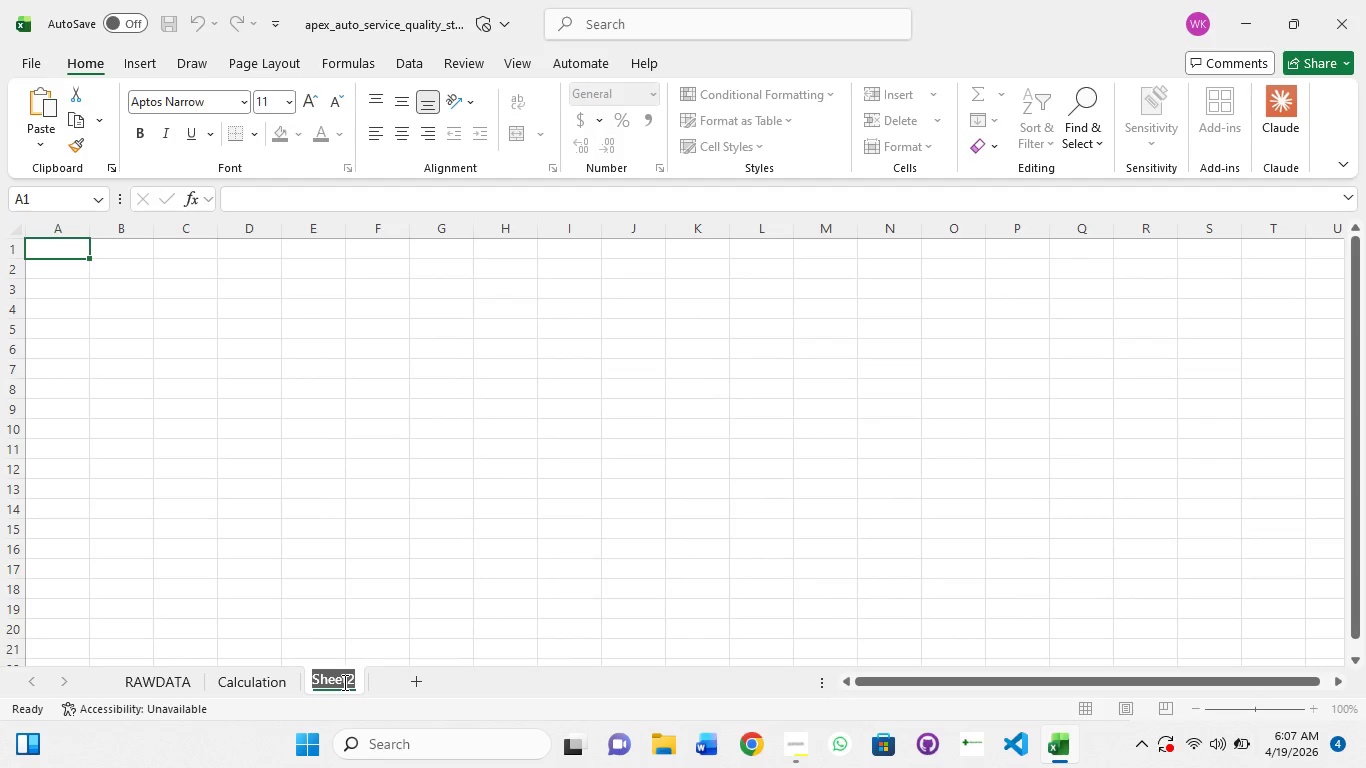 
type(Final Dashboard)
 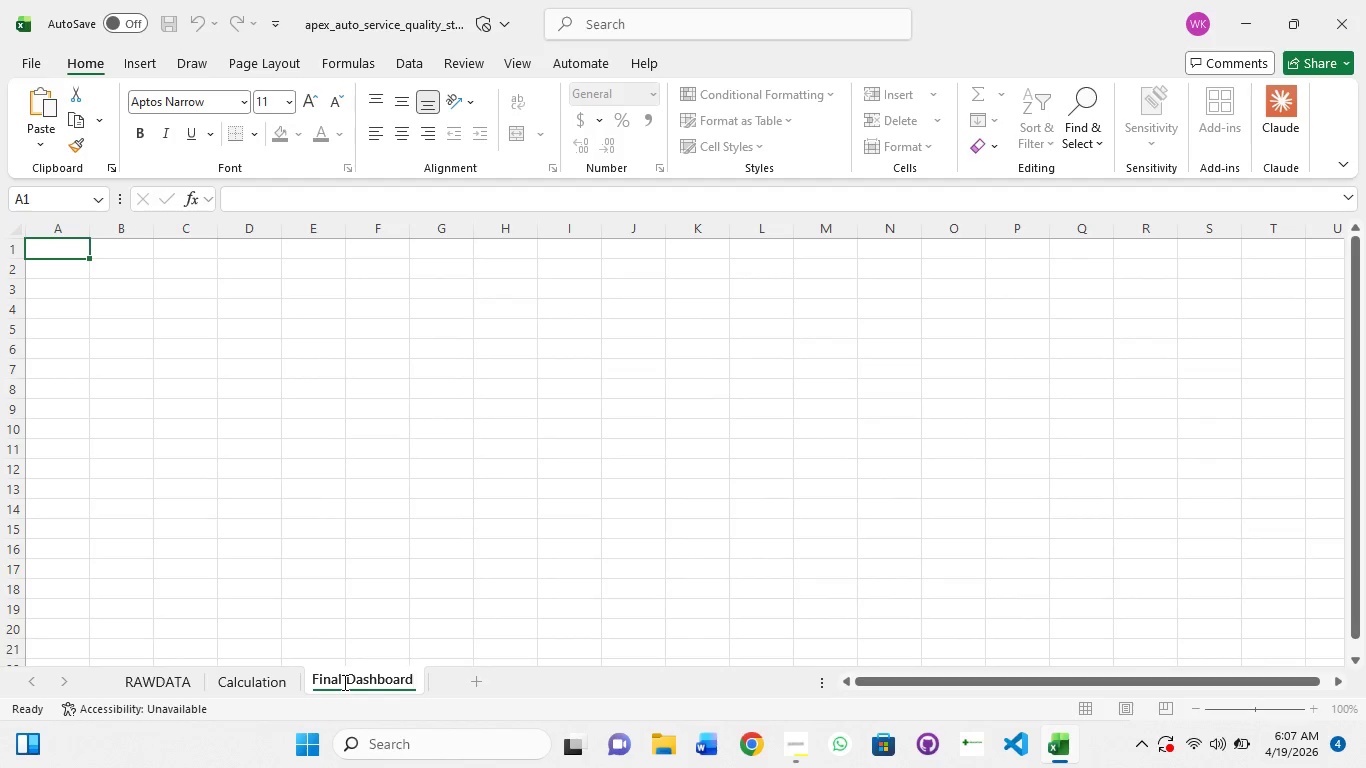 
key(ArrowLeft)
 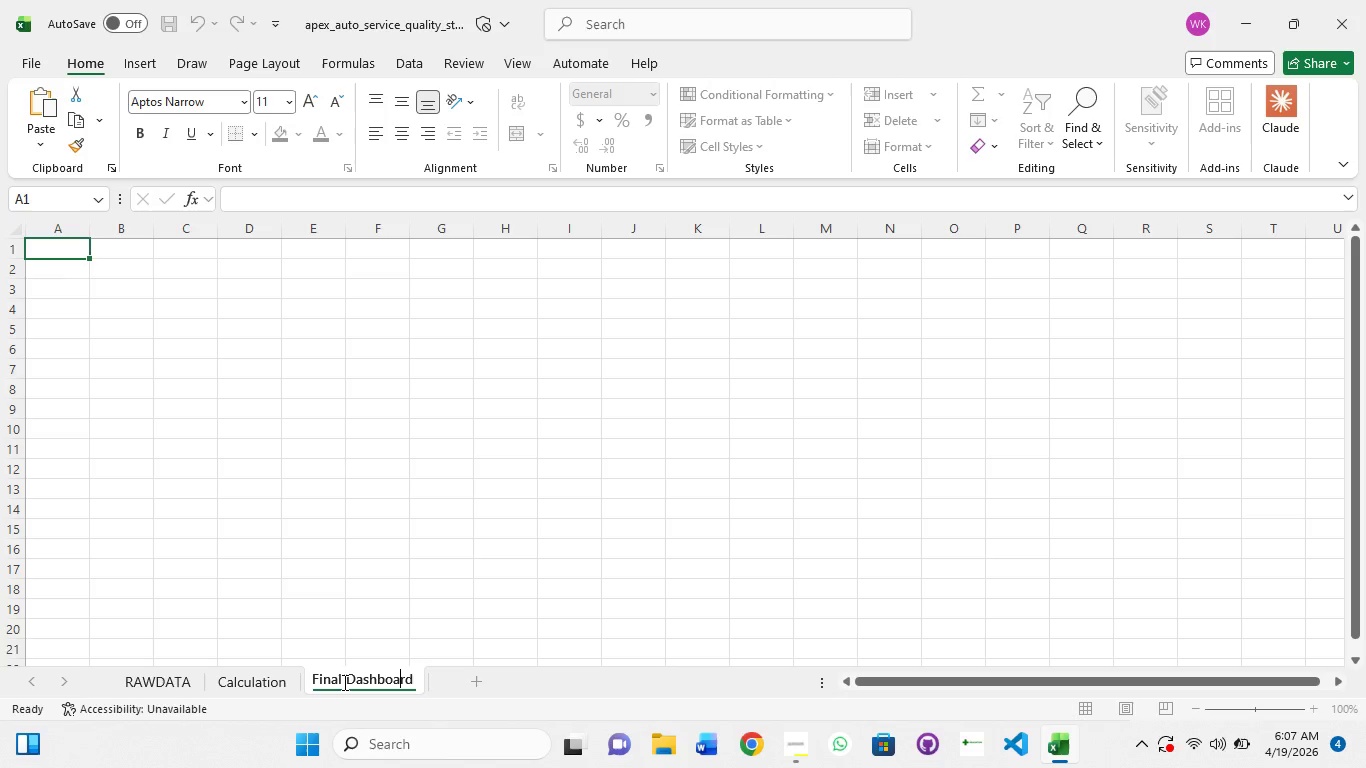 
key(ArrowLeft)
 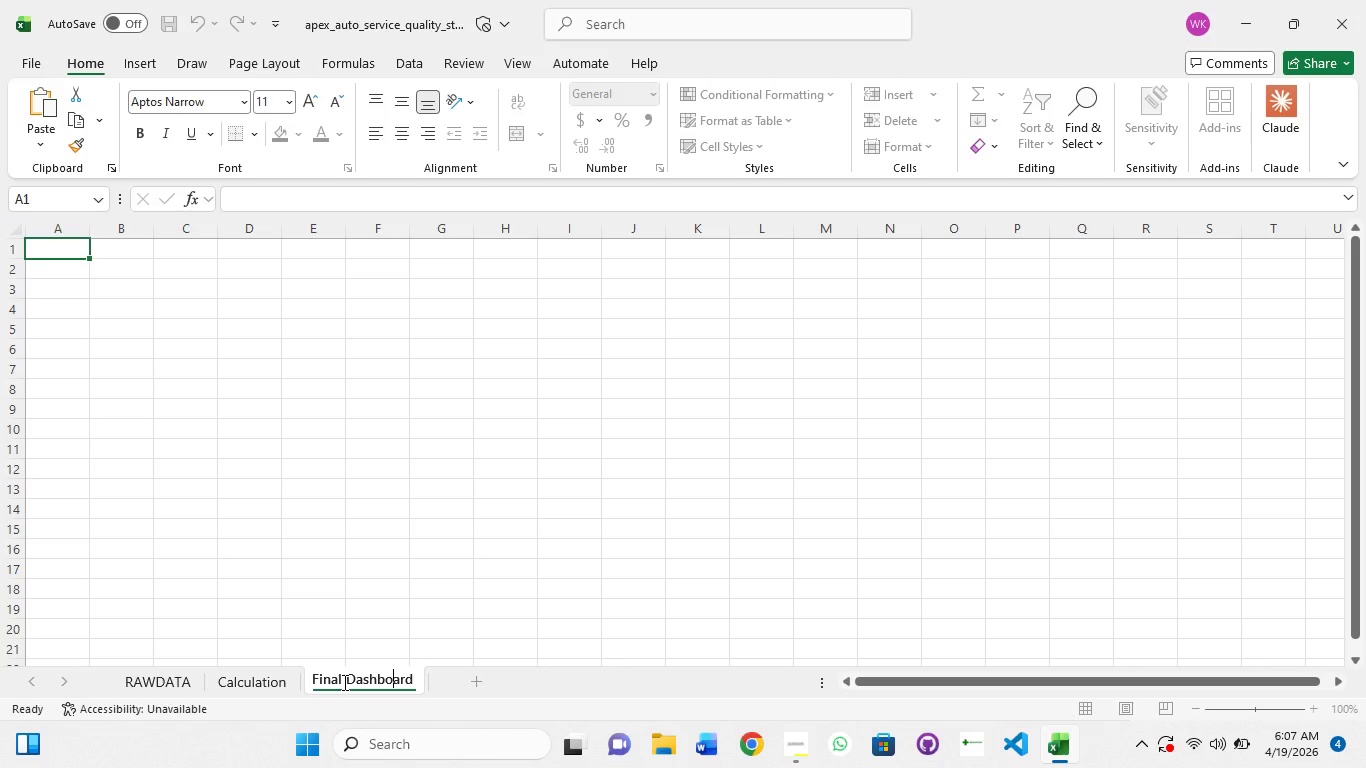 
key(ArrowLeft)
 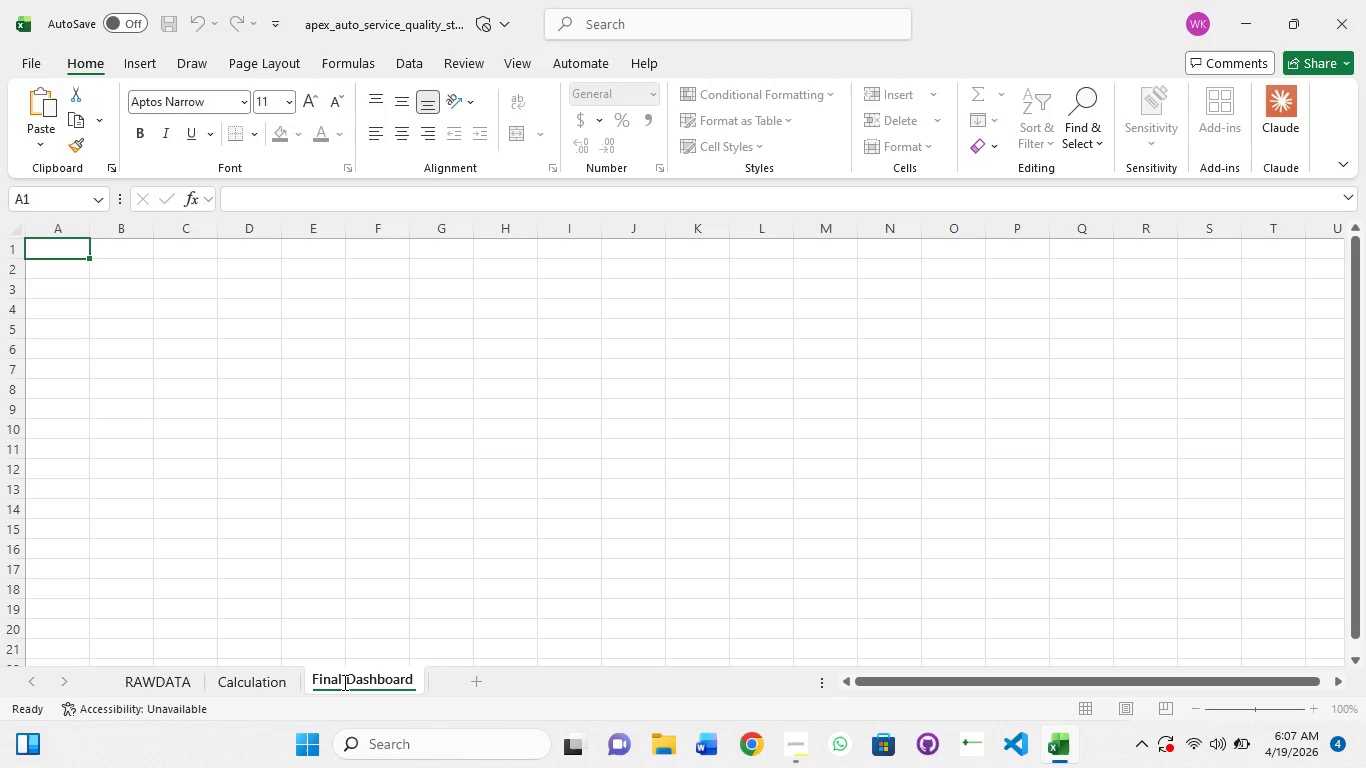 
key(ArrowLeft)
 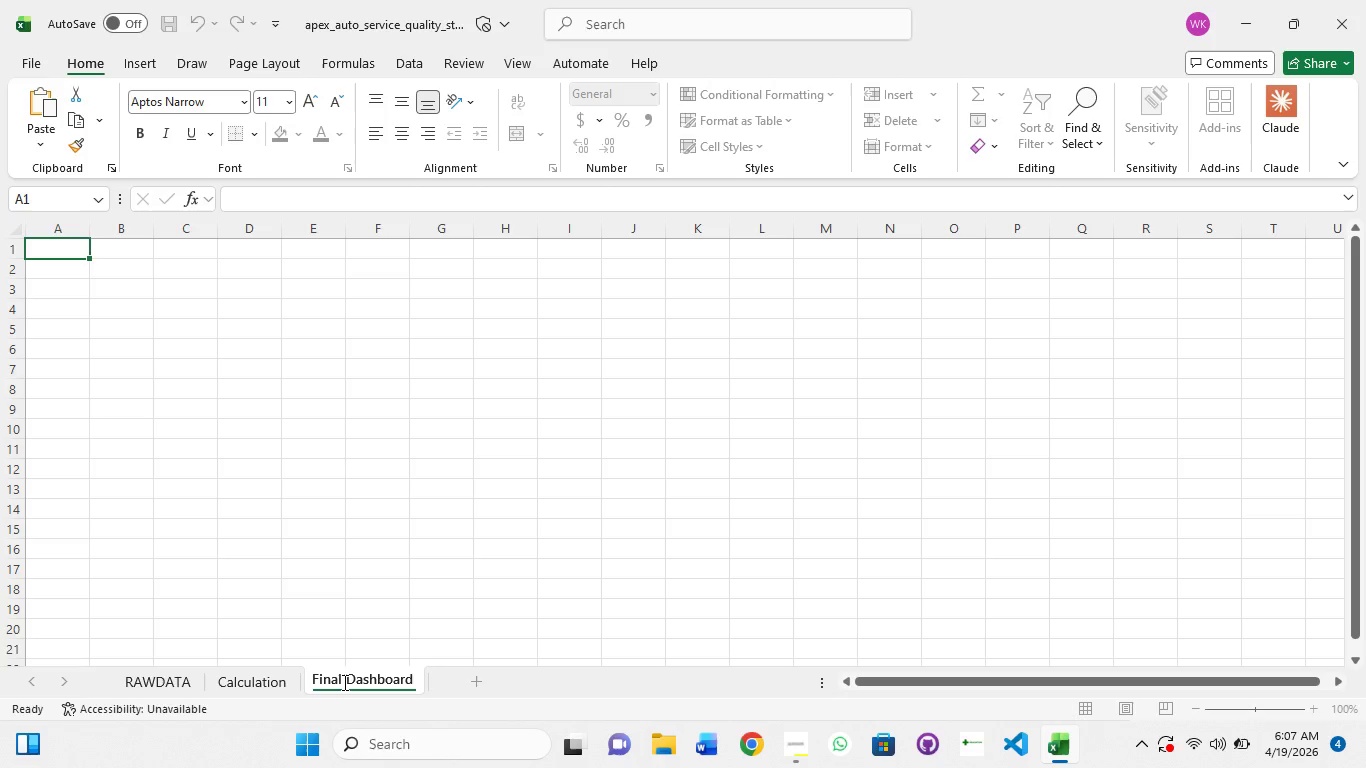 
key(ArrowLeft)
 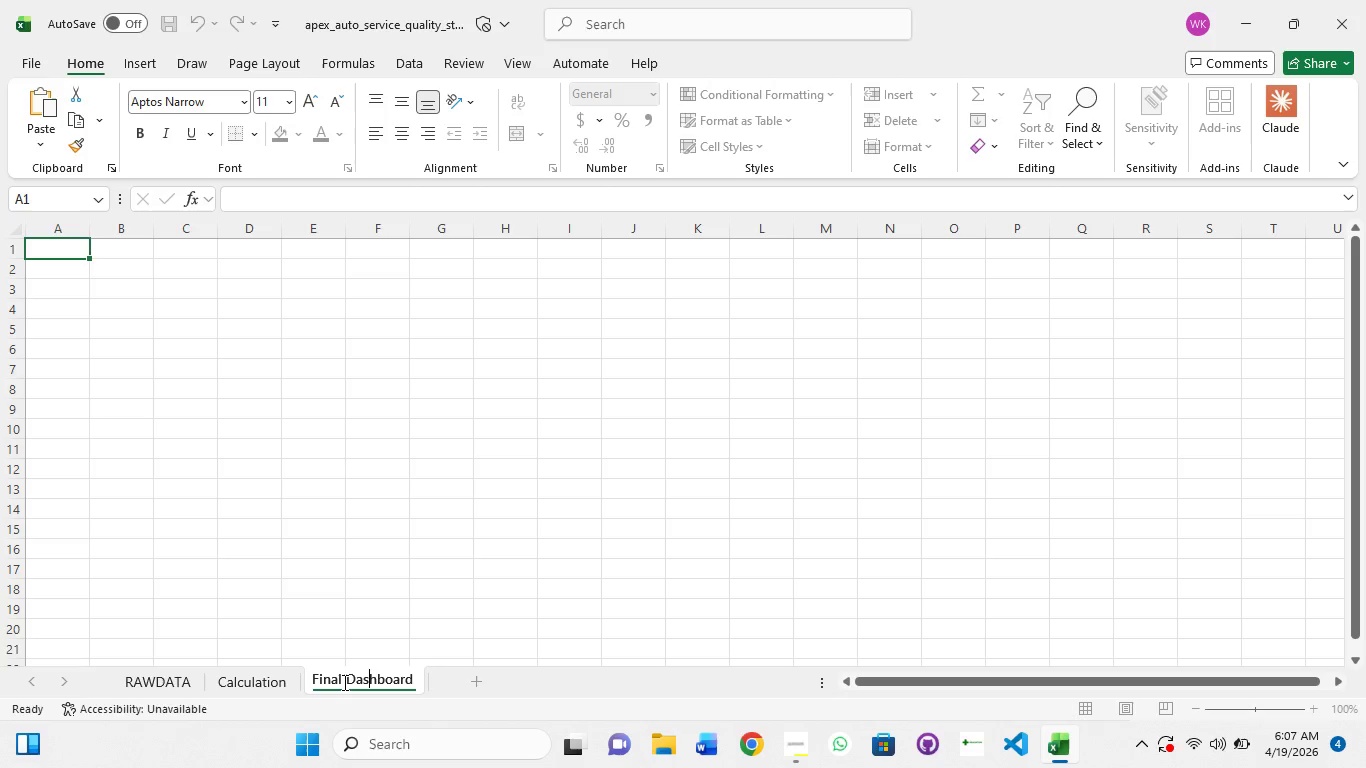 
key(ArrowLeft)
 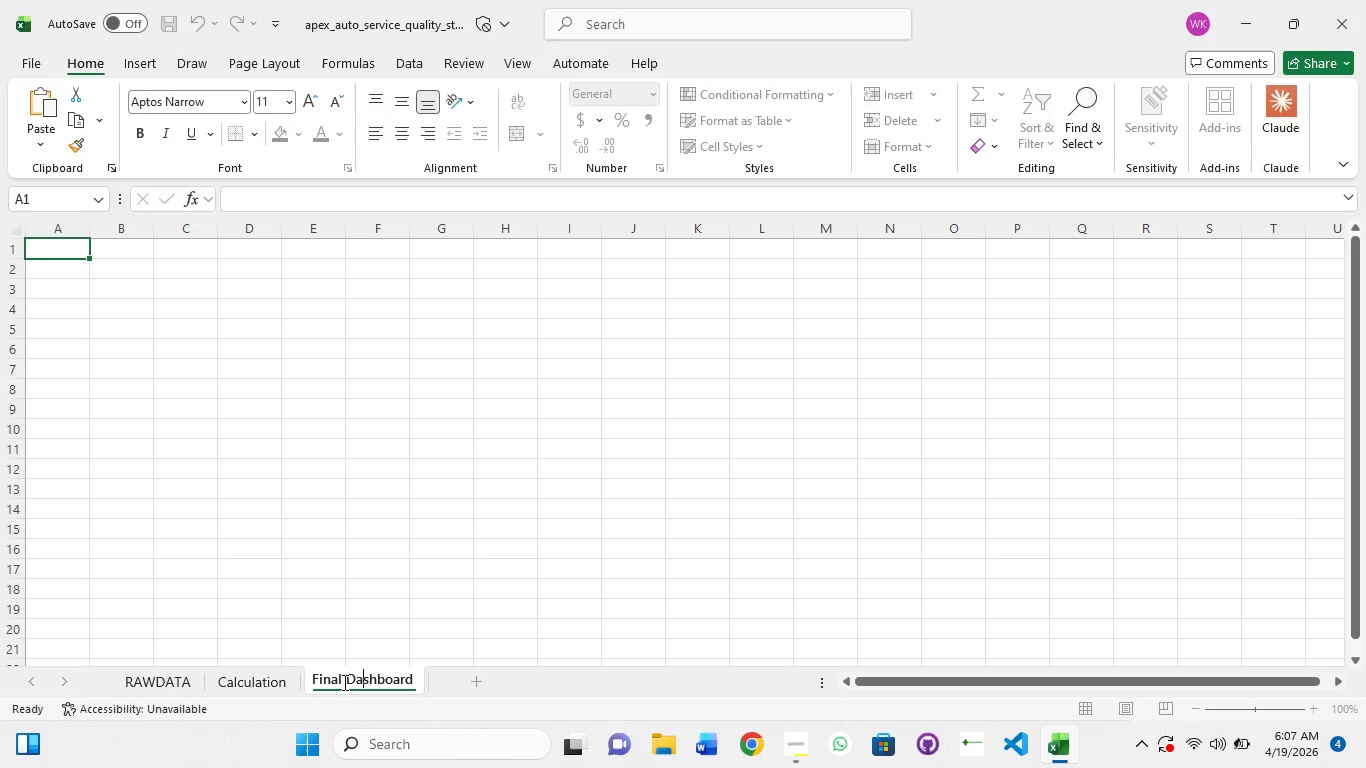 
key(ArrowLeft)
 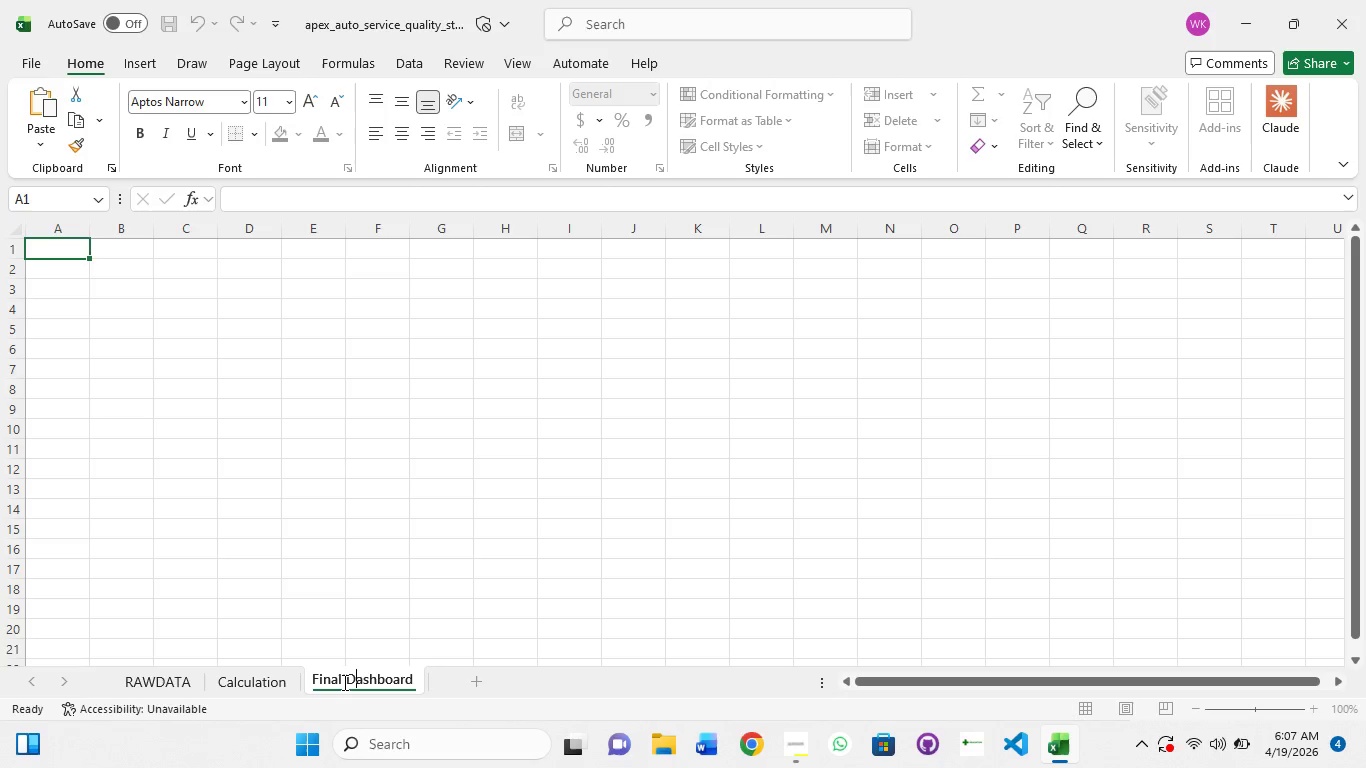 
key(ArrowLeft)
 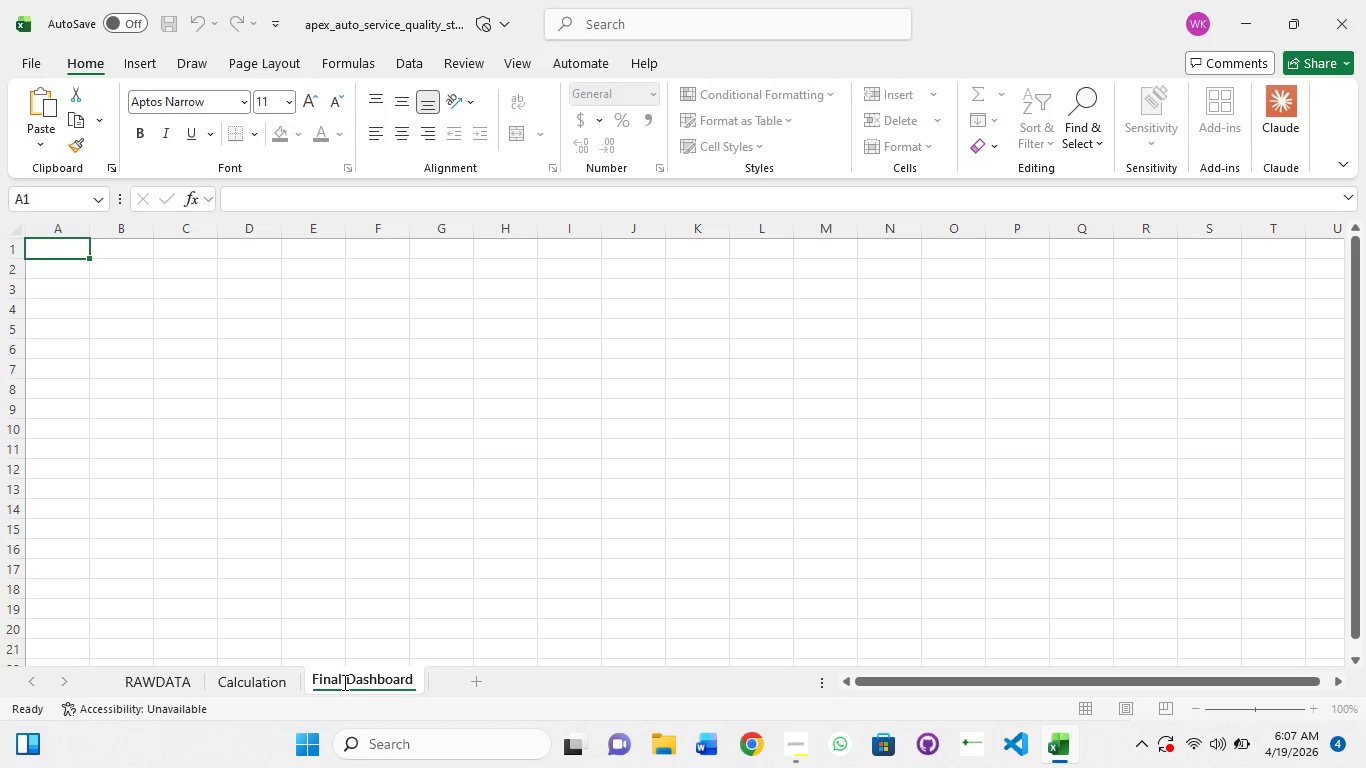 
key(ArrowLeft)
 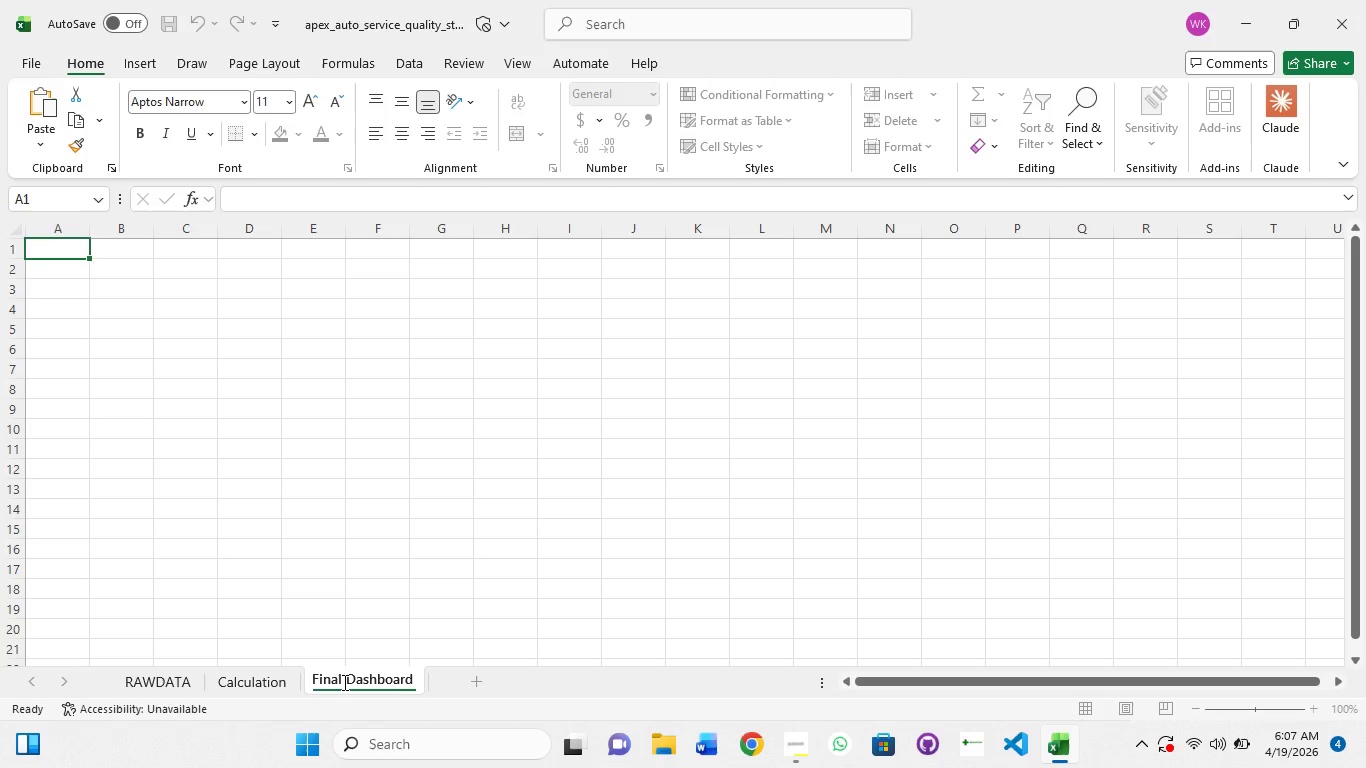 
key(Backspace)
 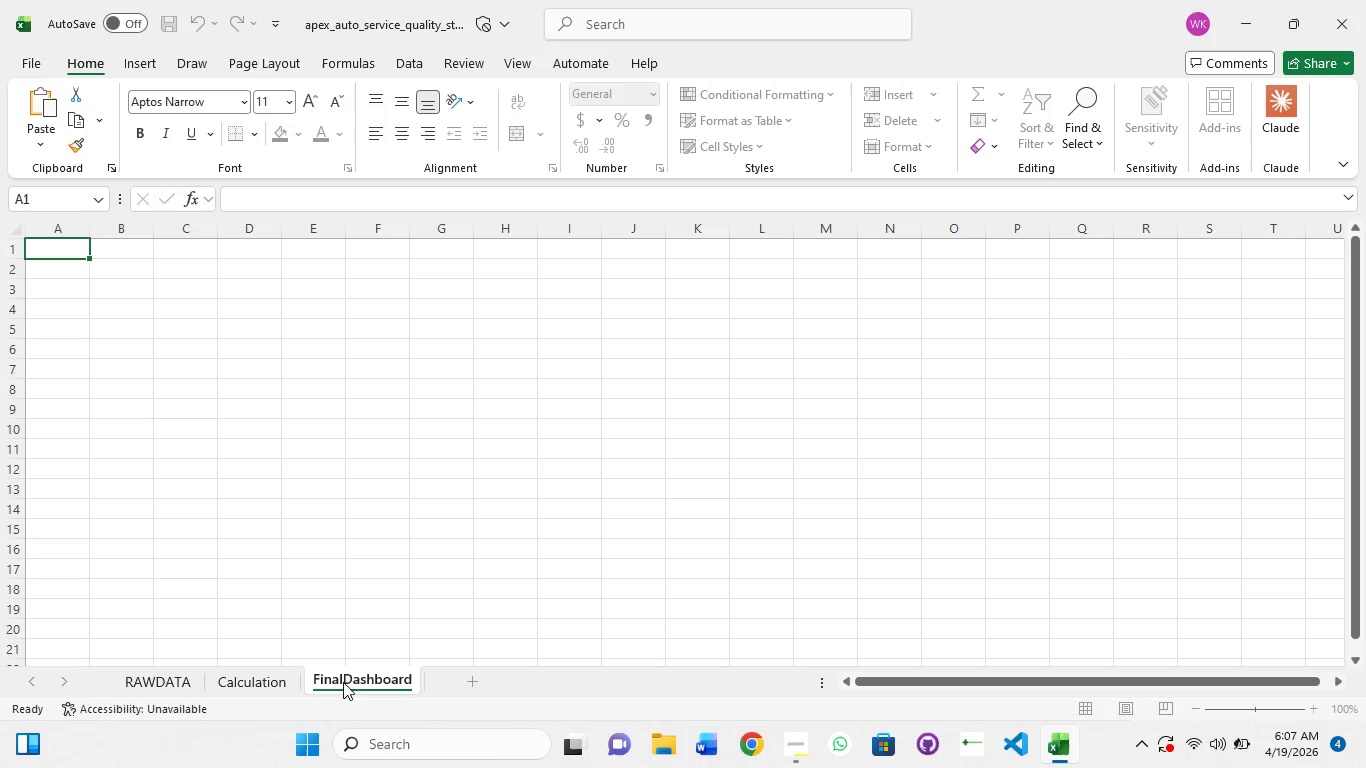 
key(Enter)
 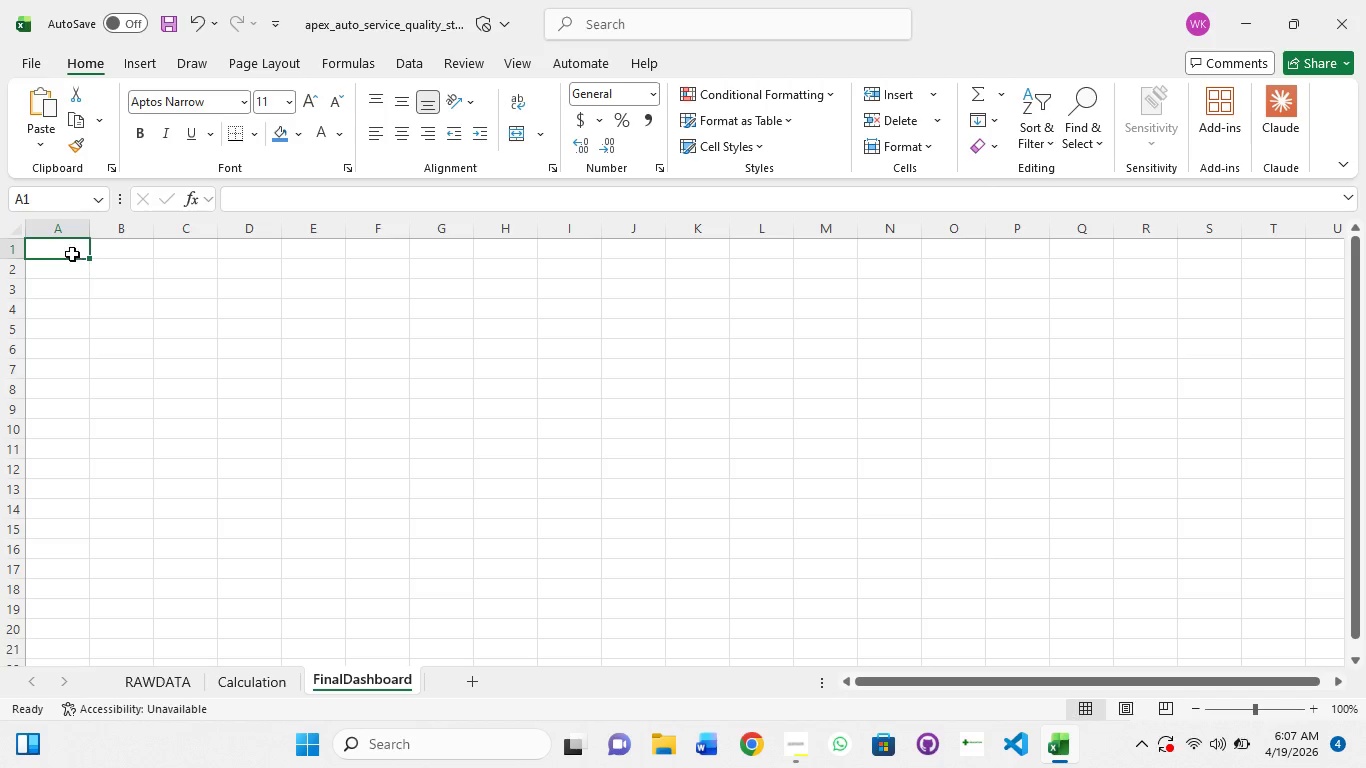 
left_click([72, 248])
 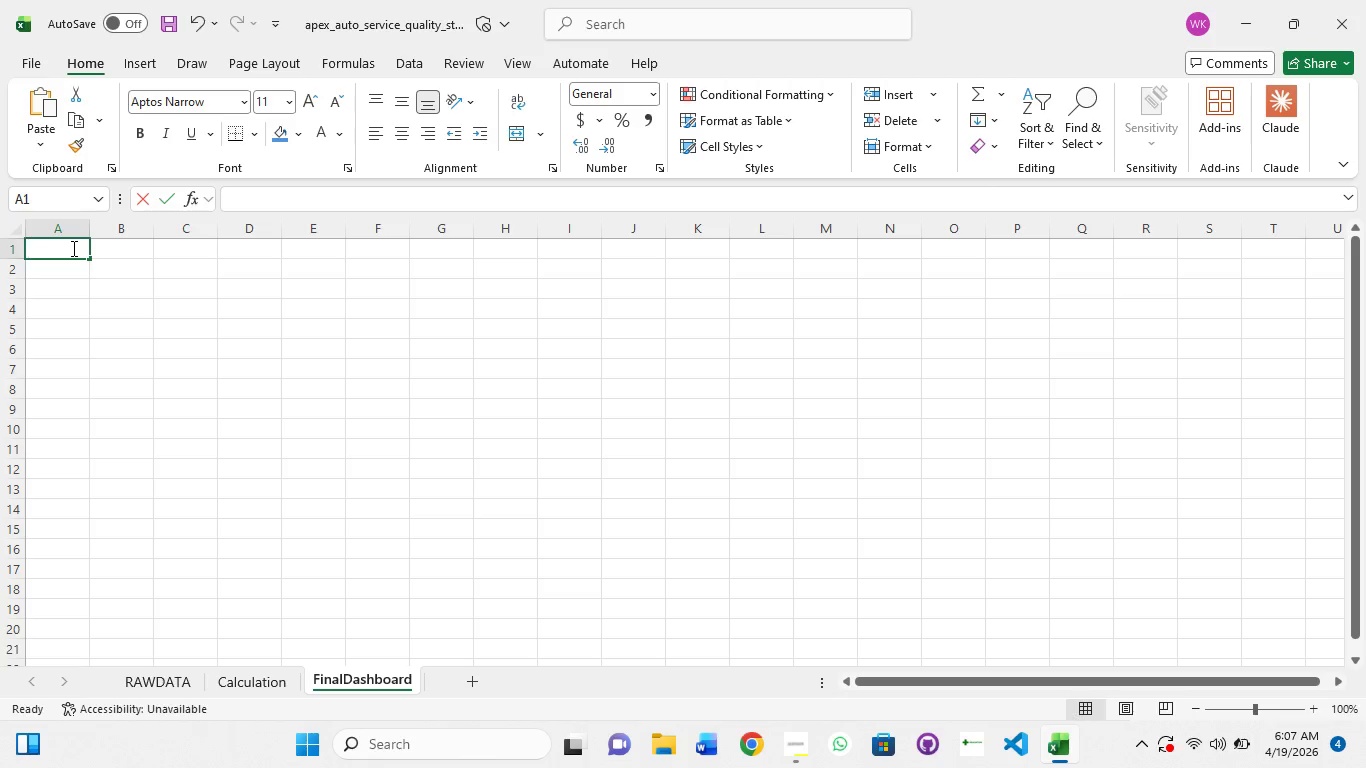 
double_click([72, 248])
 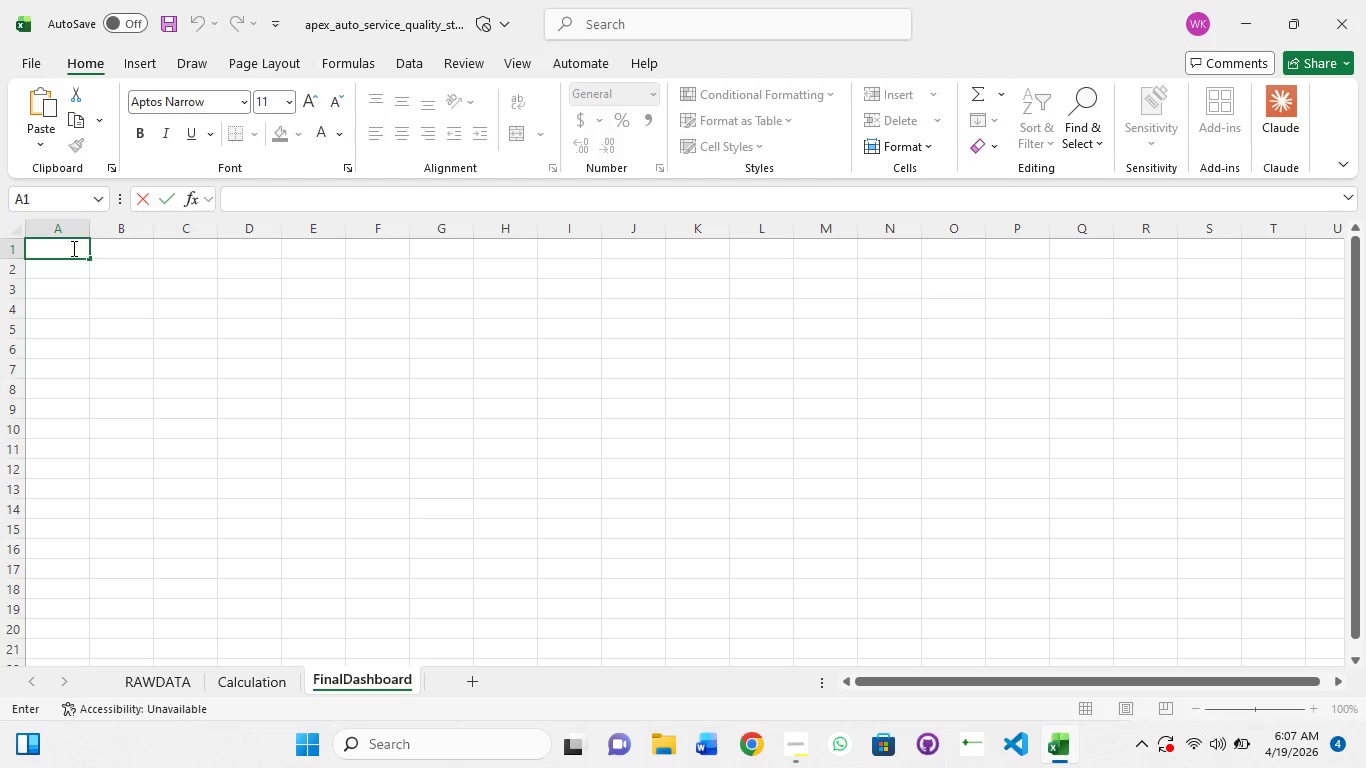 
type(Apex Auto Group)
 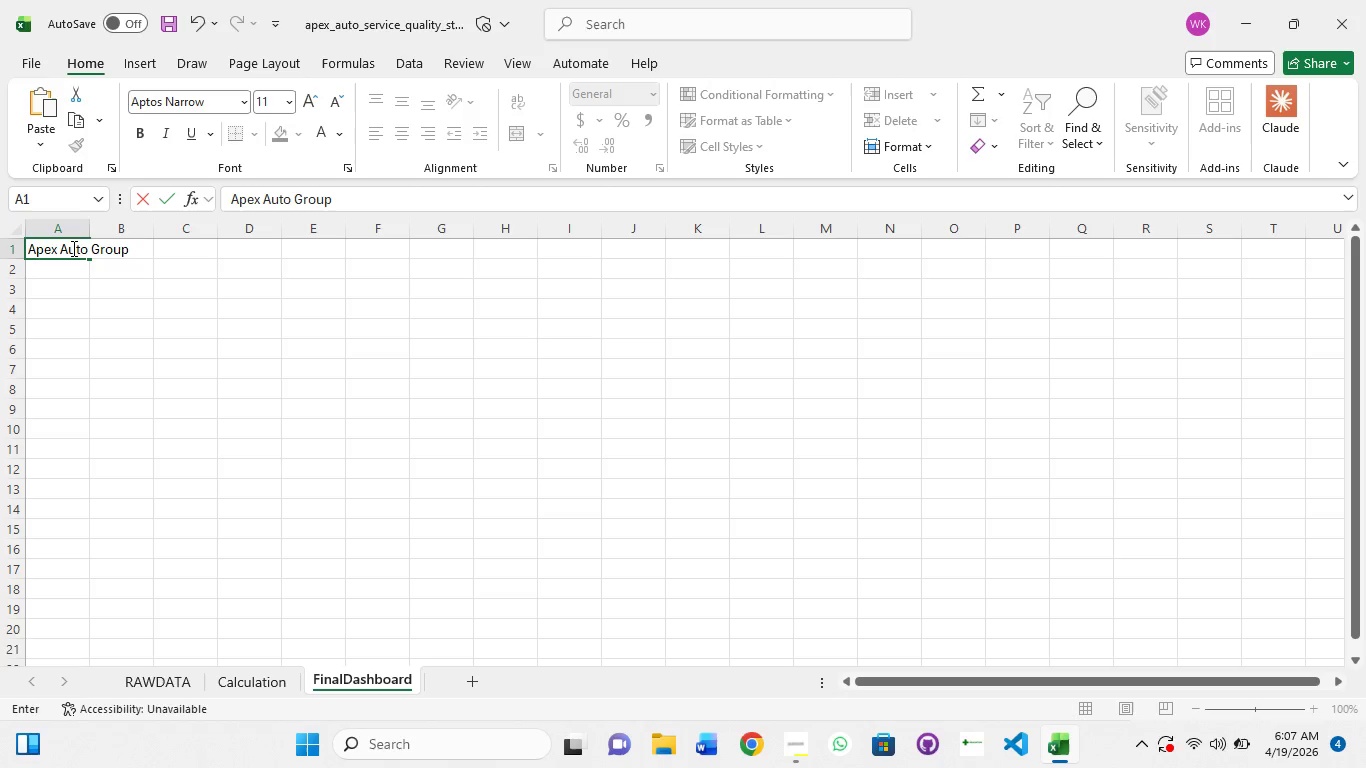 
key(Control+A)
 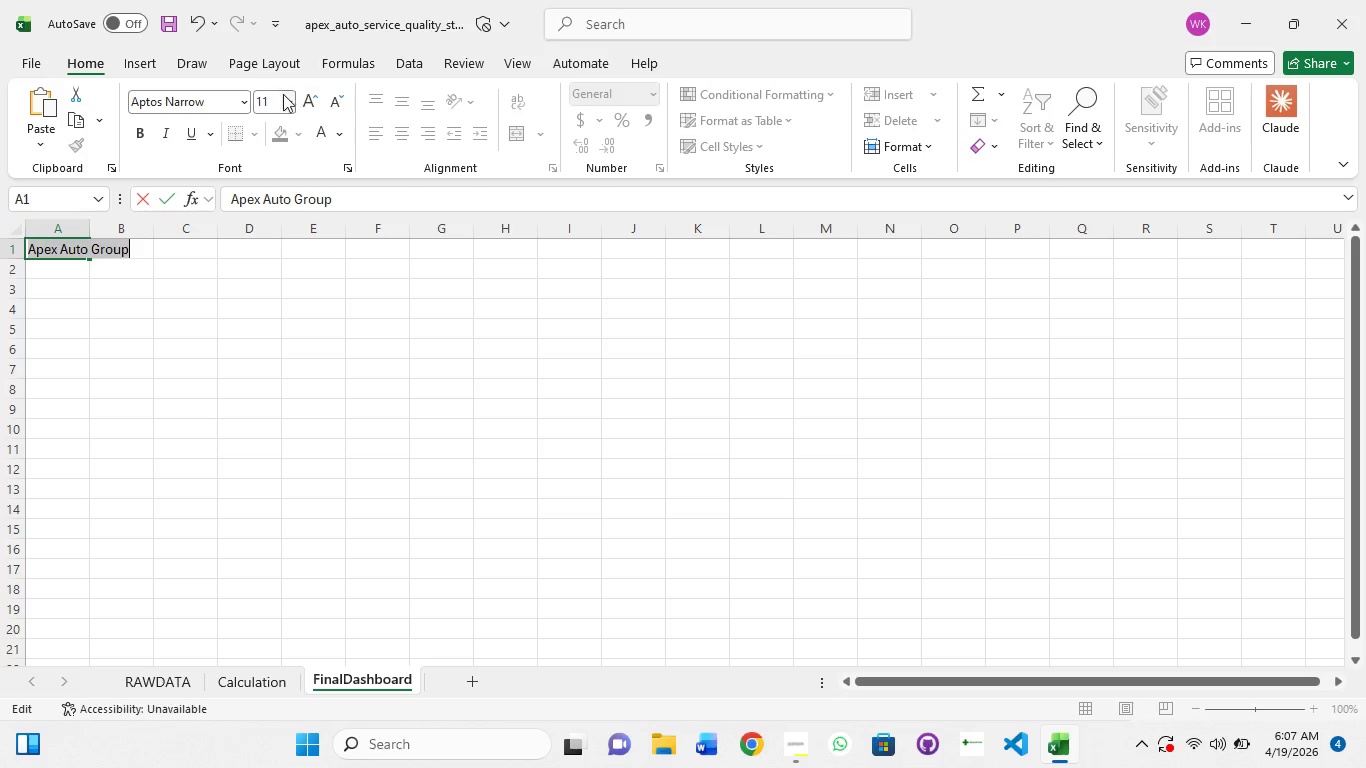 
left_click([282, 107])
 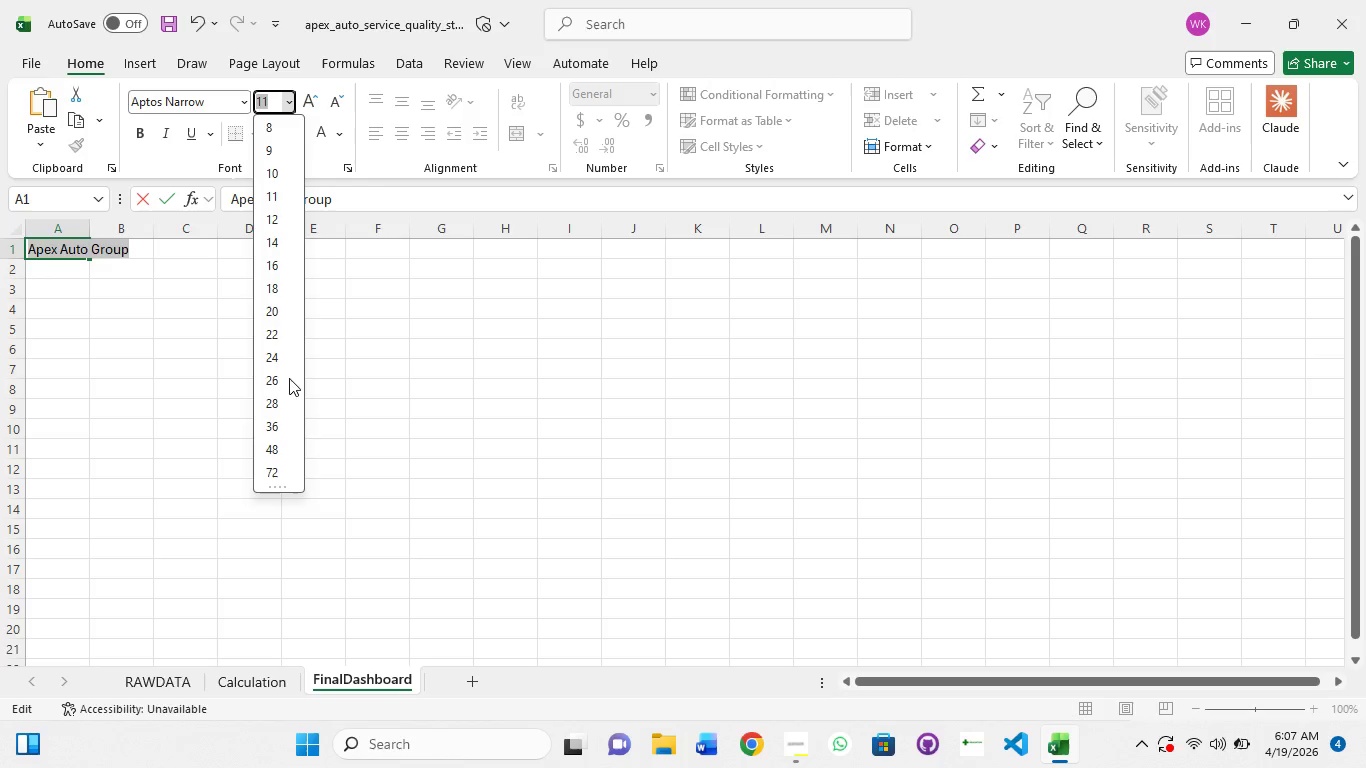 
left_click([284, 384])
 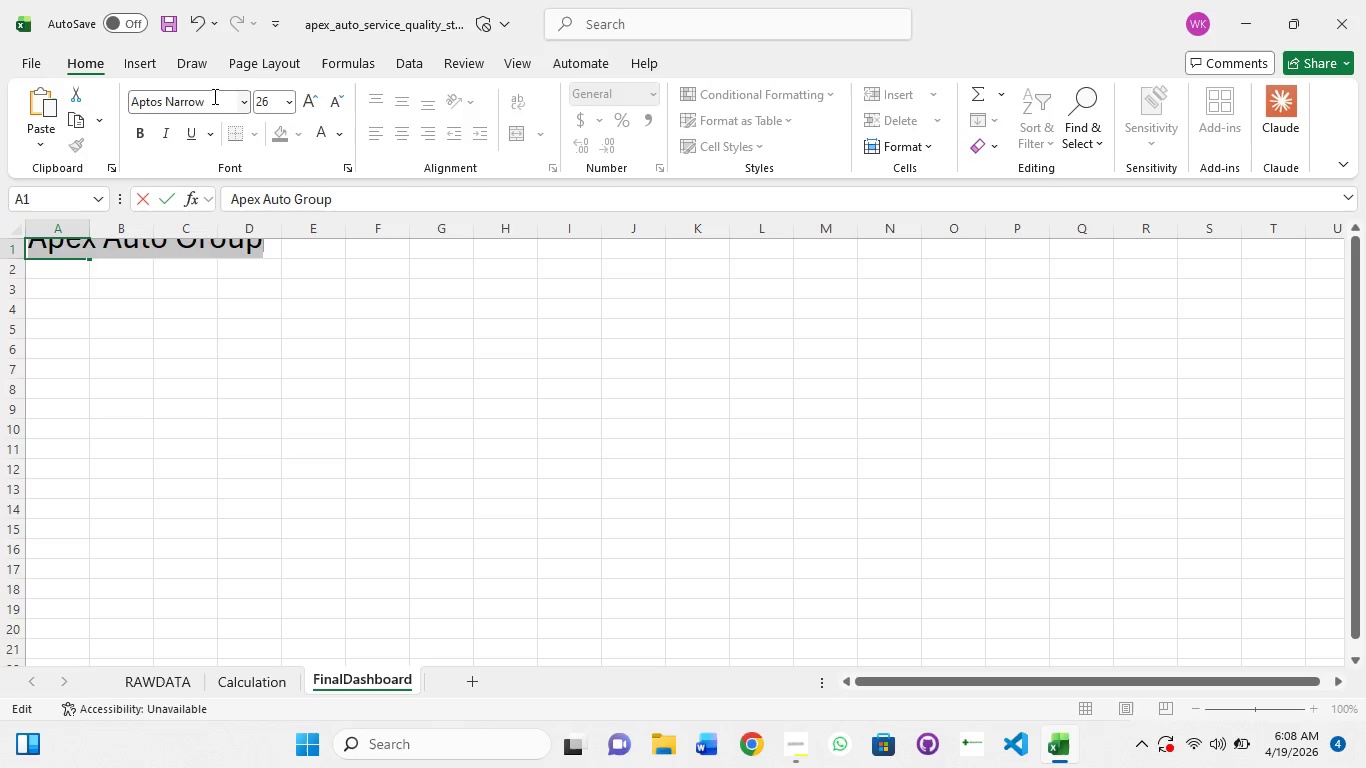 
left_click([213, 96])
 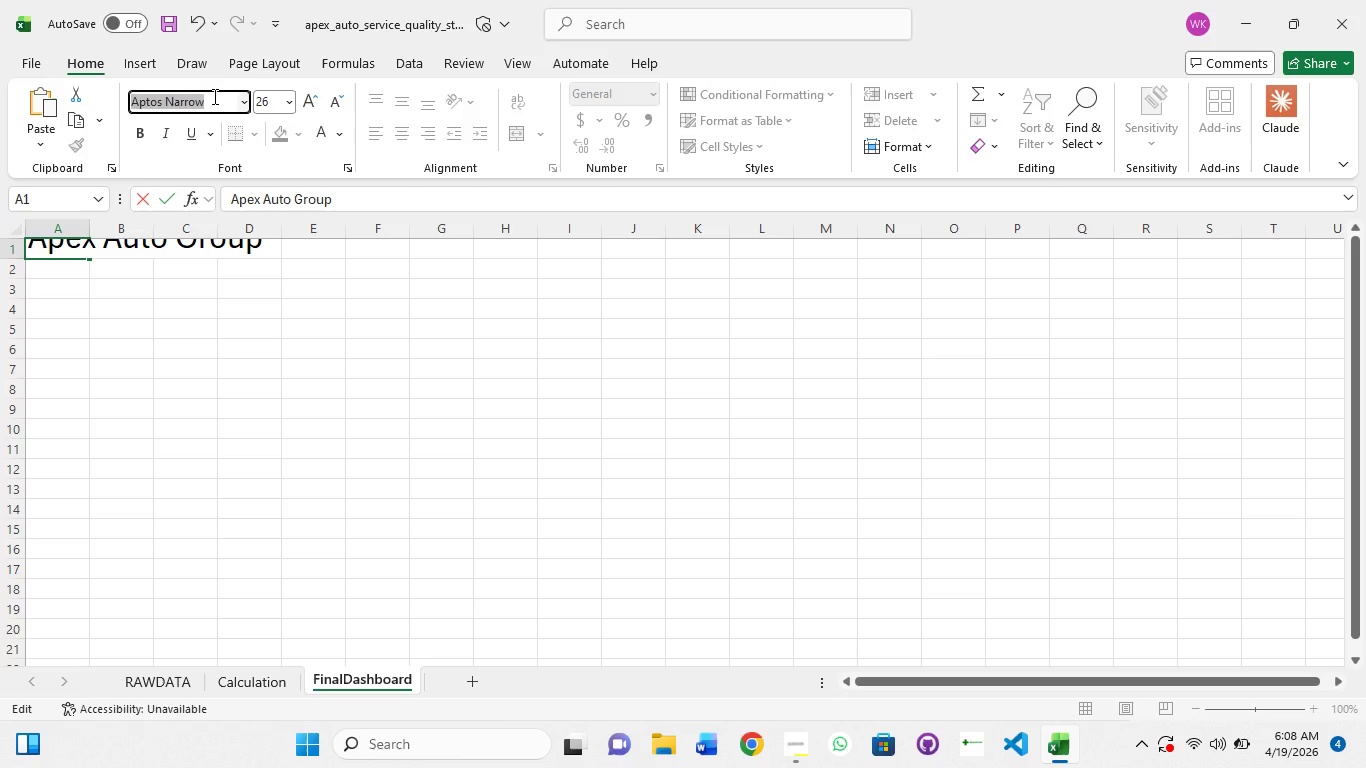 
type(poppins)
 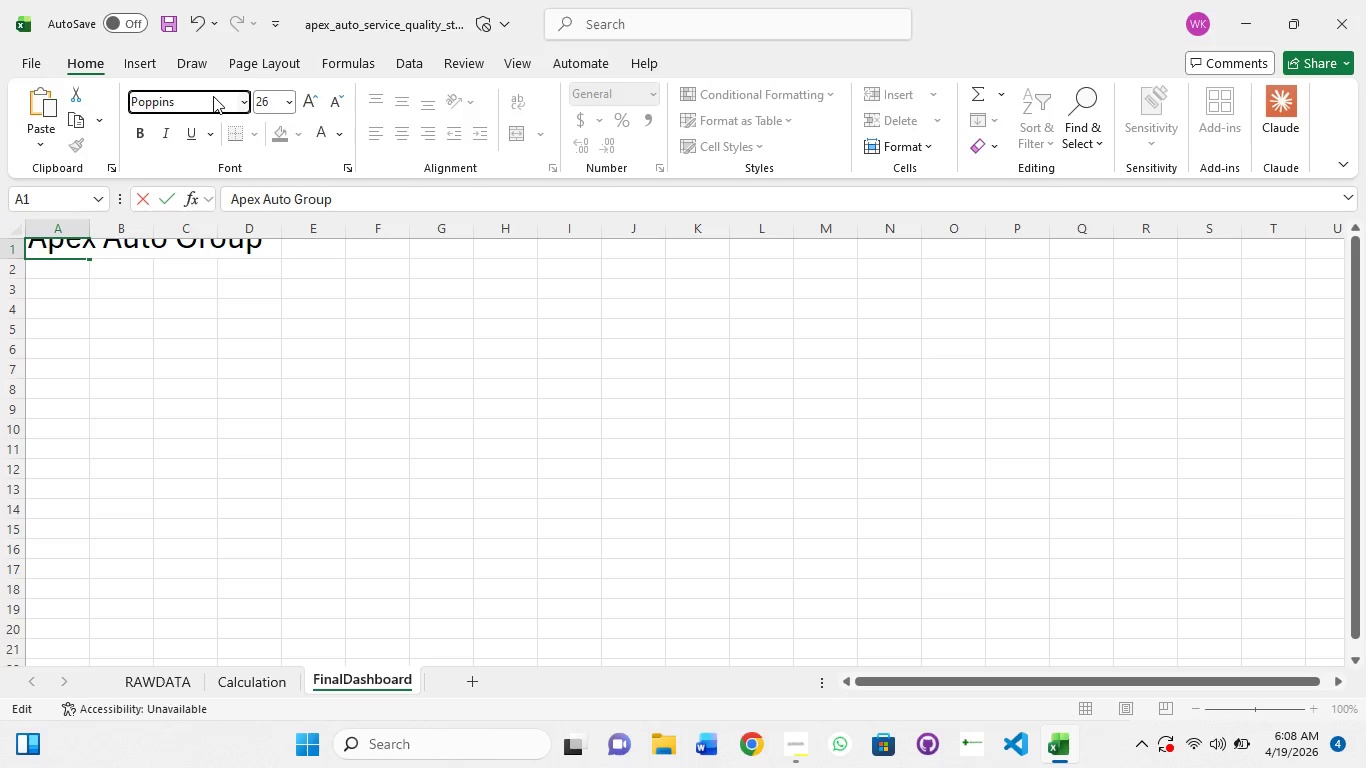 
key(Enter)
 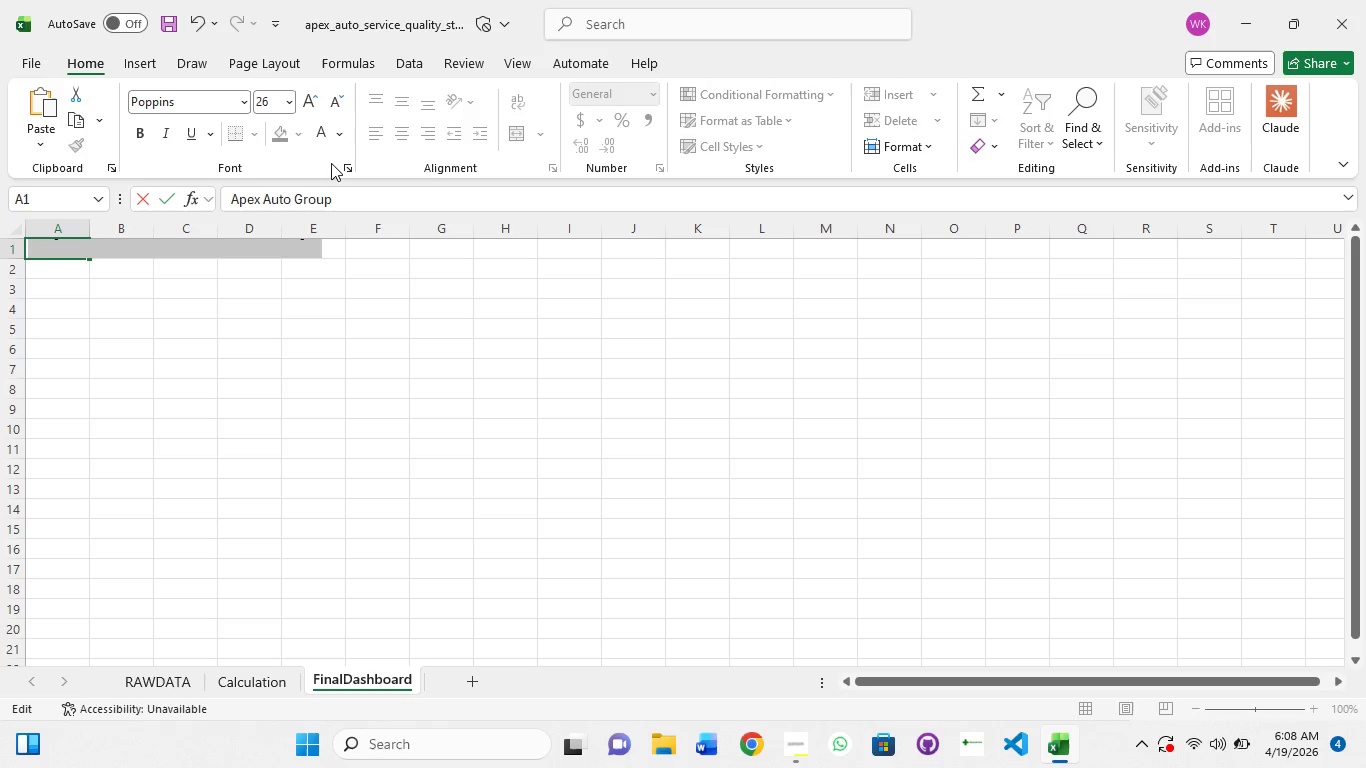 
left_click([319, 142])
 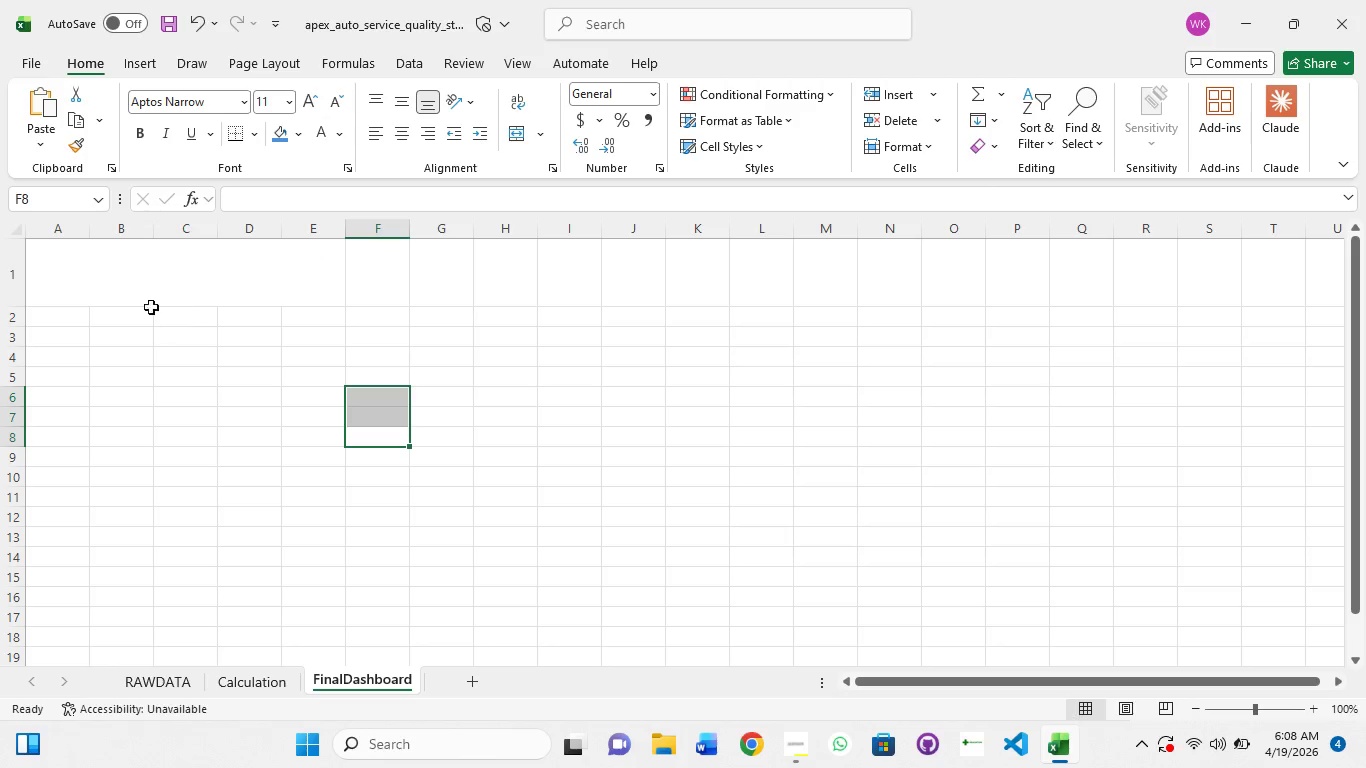 
left_click([53, 283])
 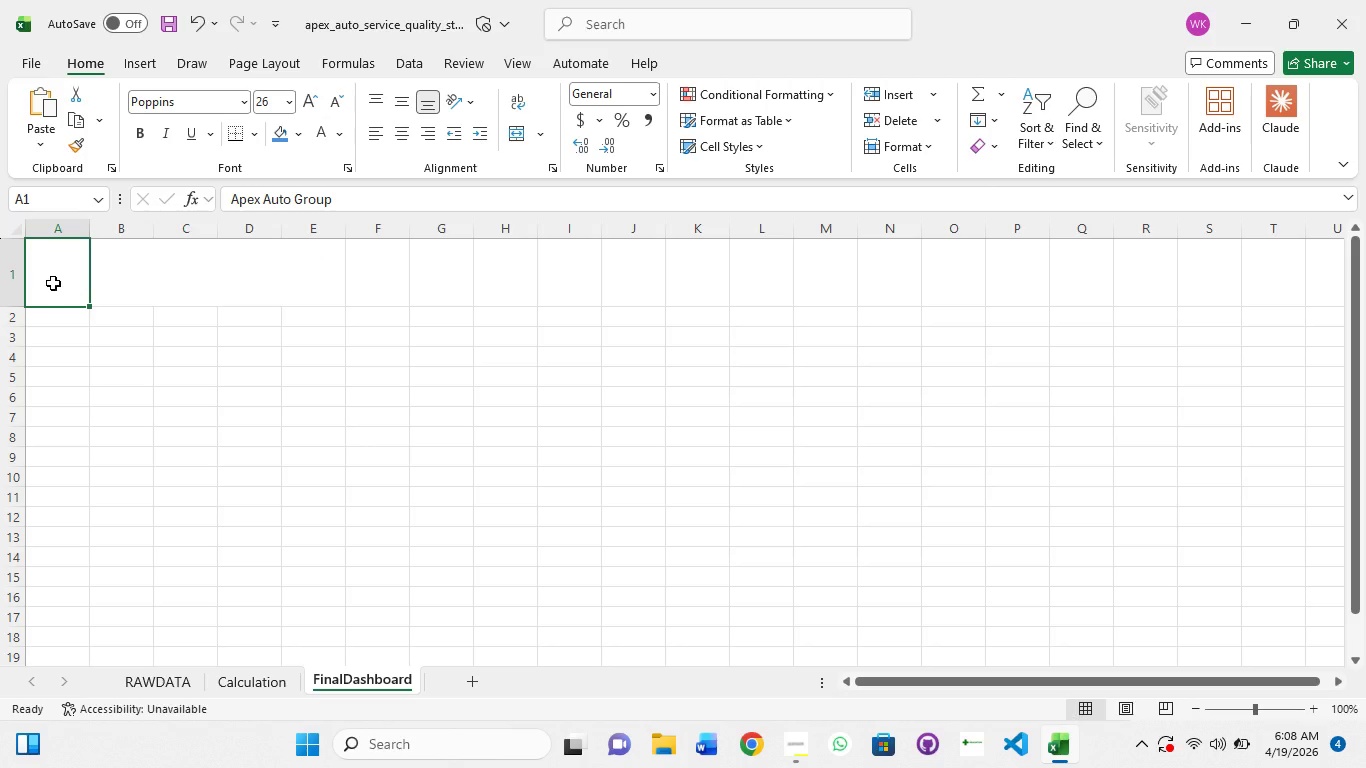 
key(Control+ControlLeft)
 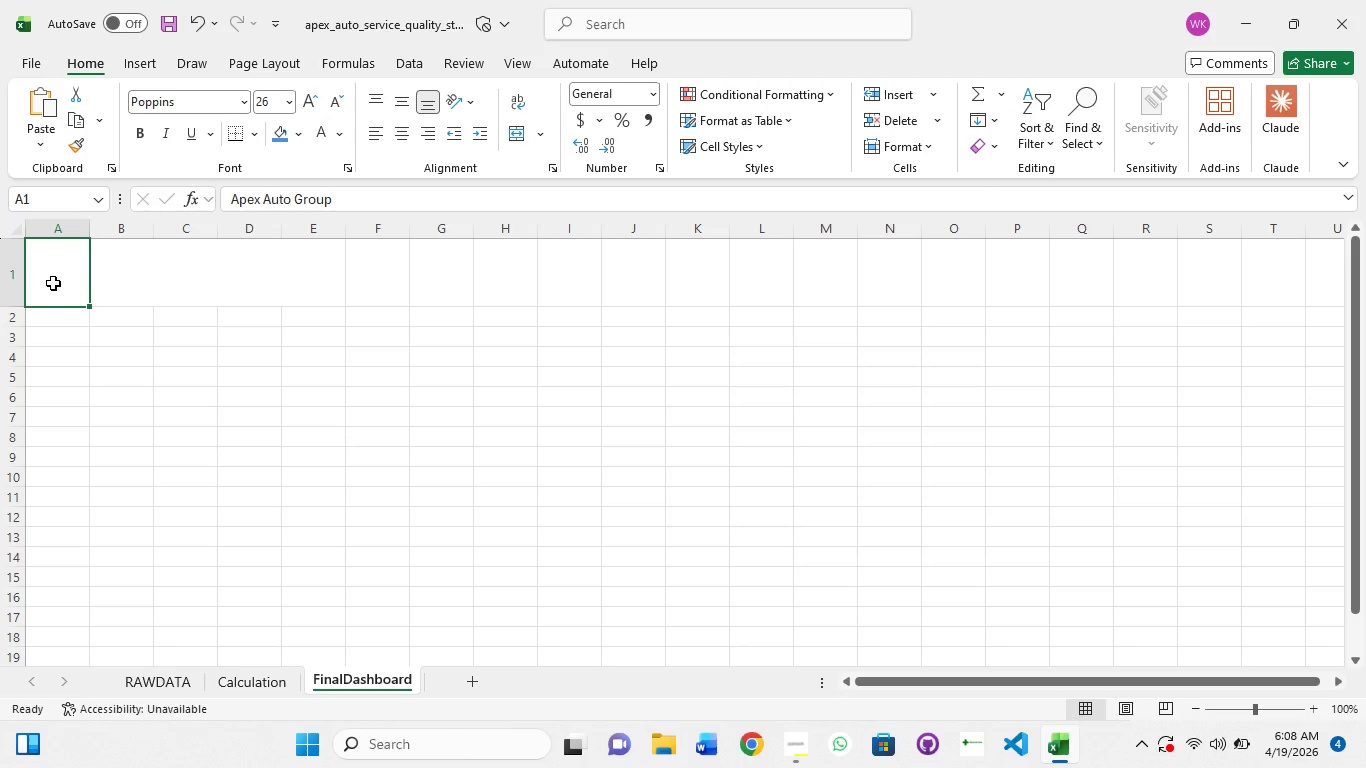 
hold_key(key=ShiftLeft, duration=1.51)
 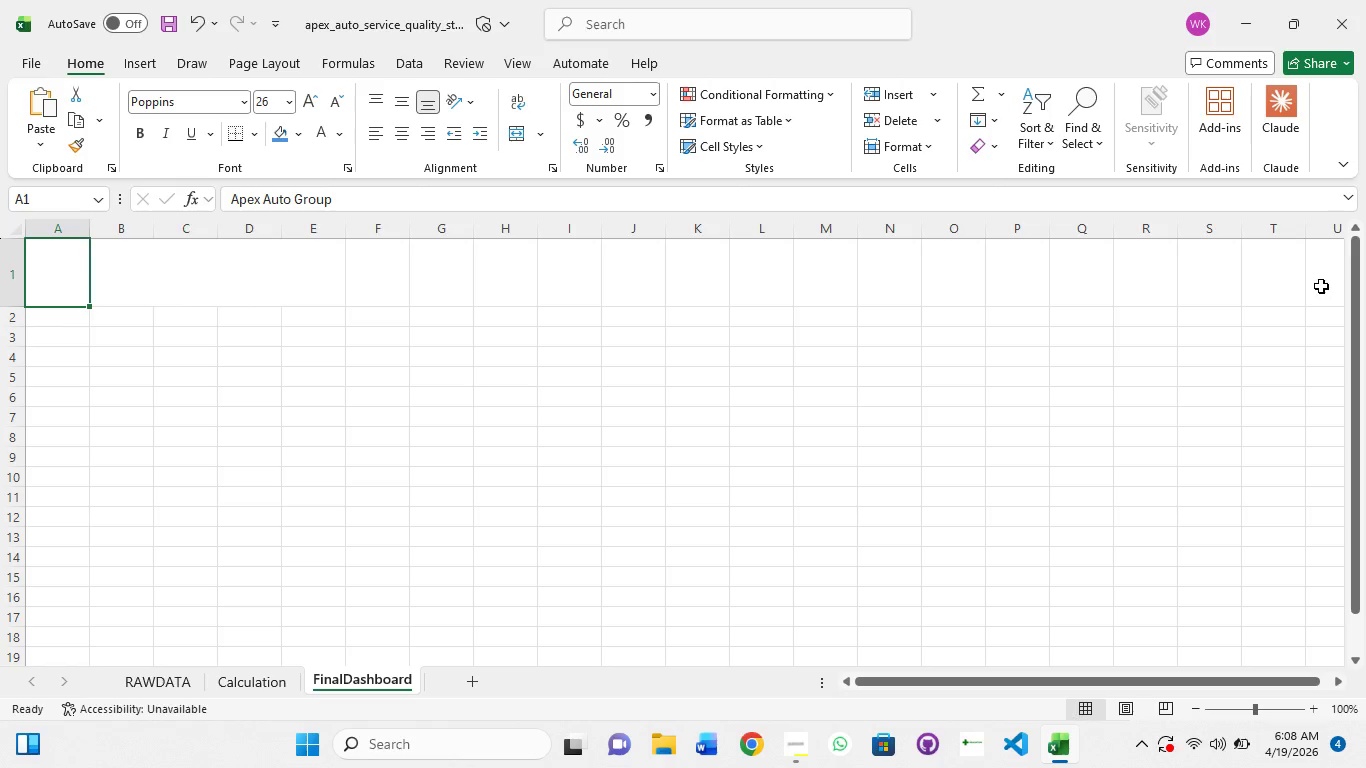 
hold_key(key=ShiftLeft, duration=1.09)
 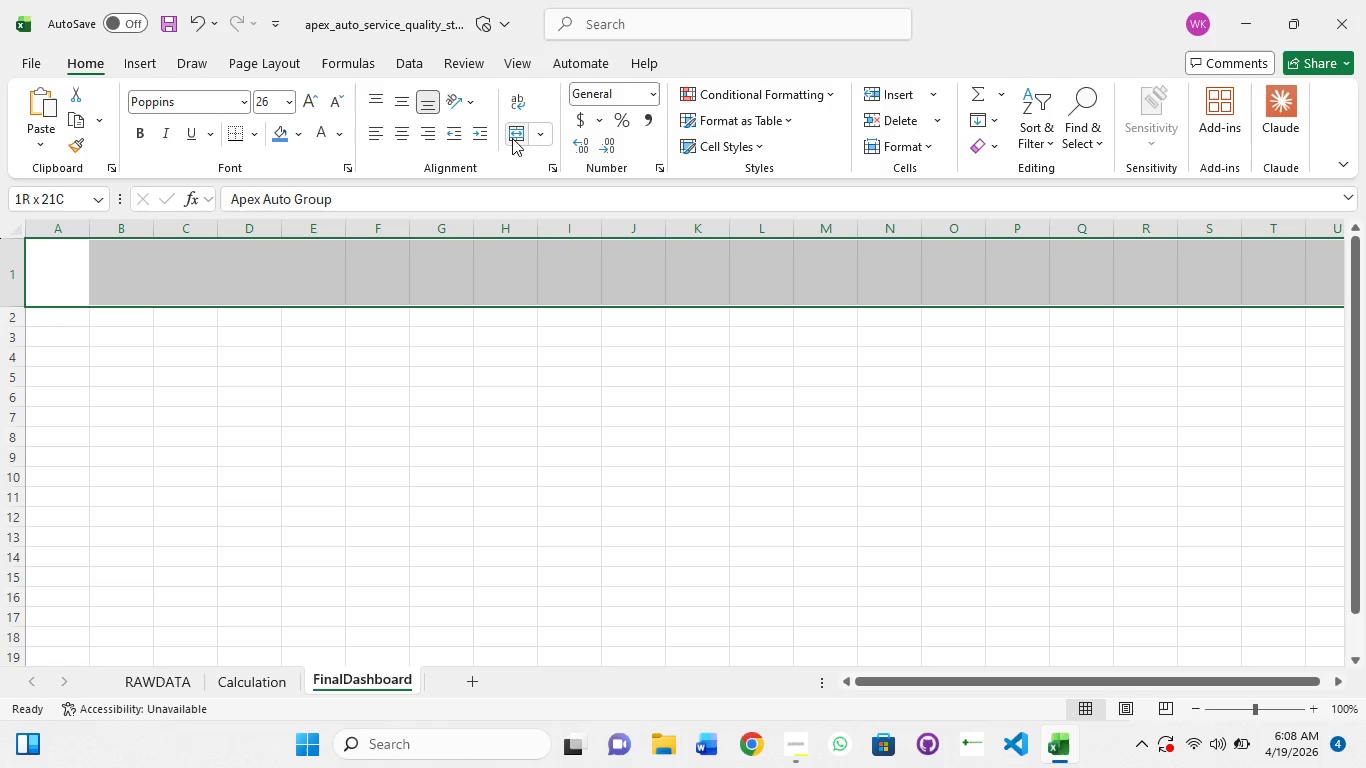 
left_click([515, 138])
 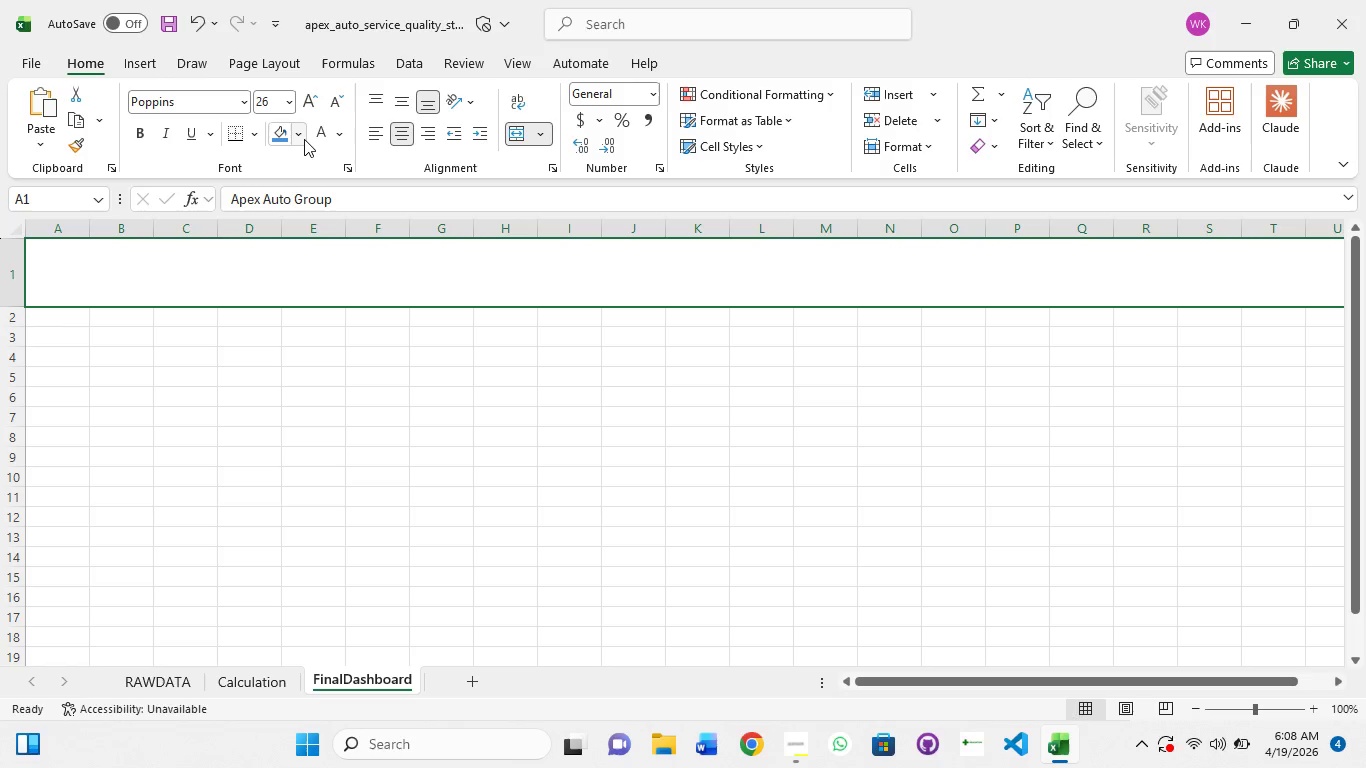 
left_click([304, 139])
 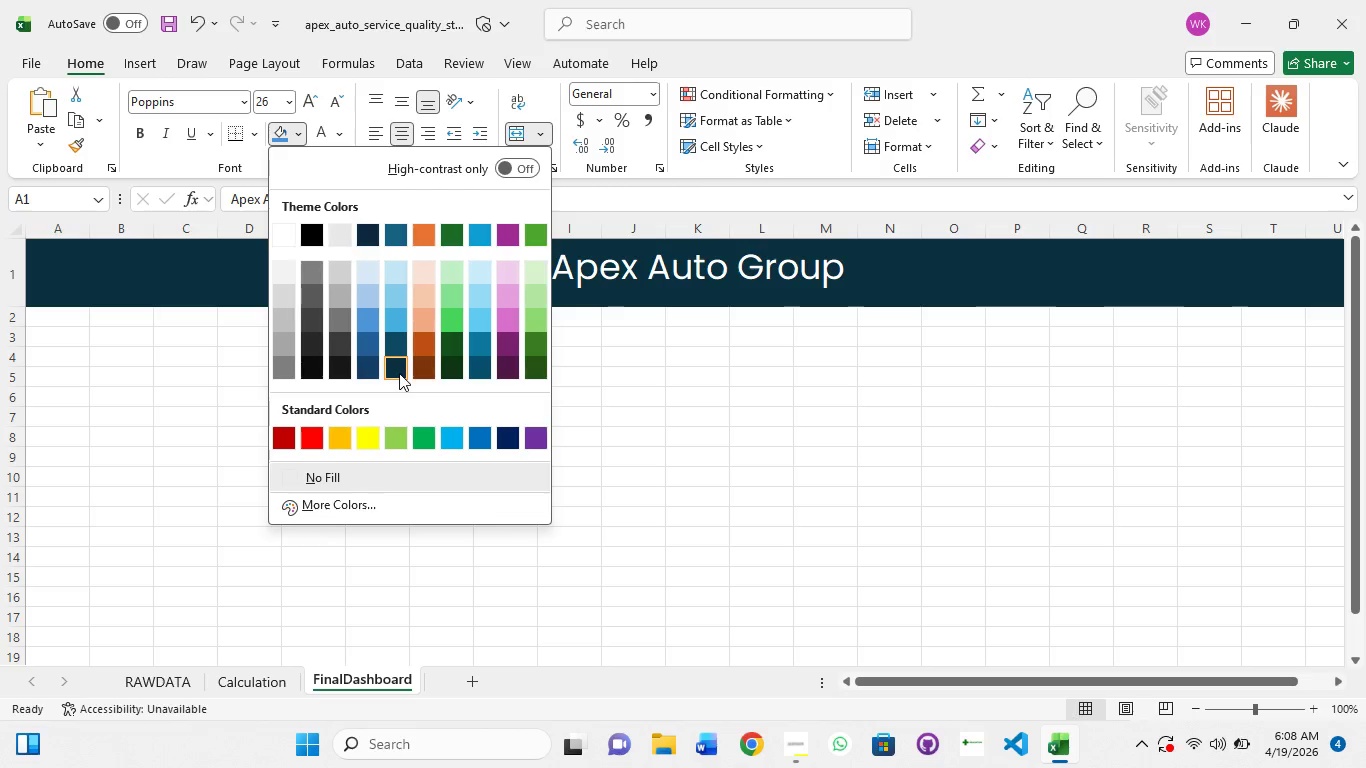 
left_click([399, 373])
 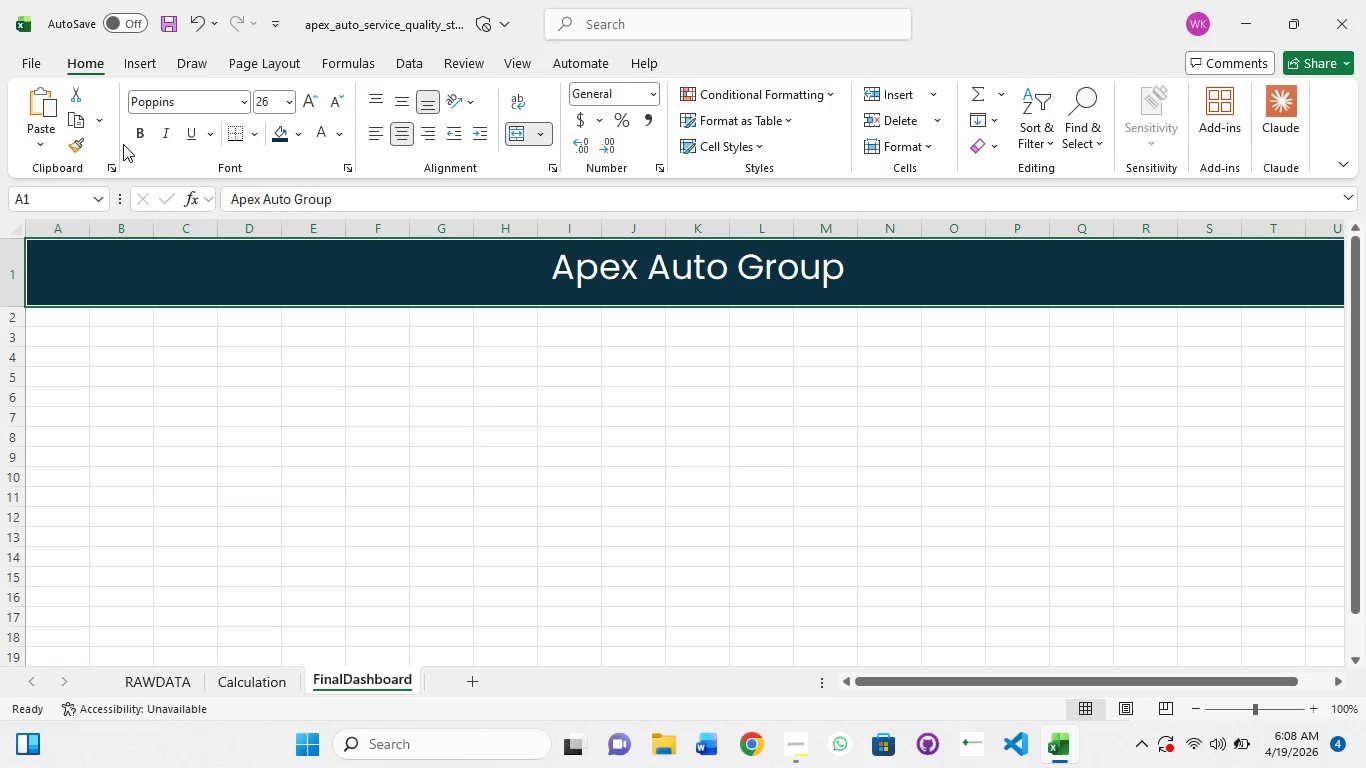 
left_click([133, 137])
 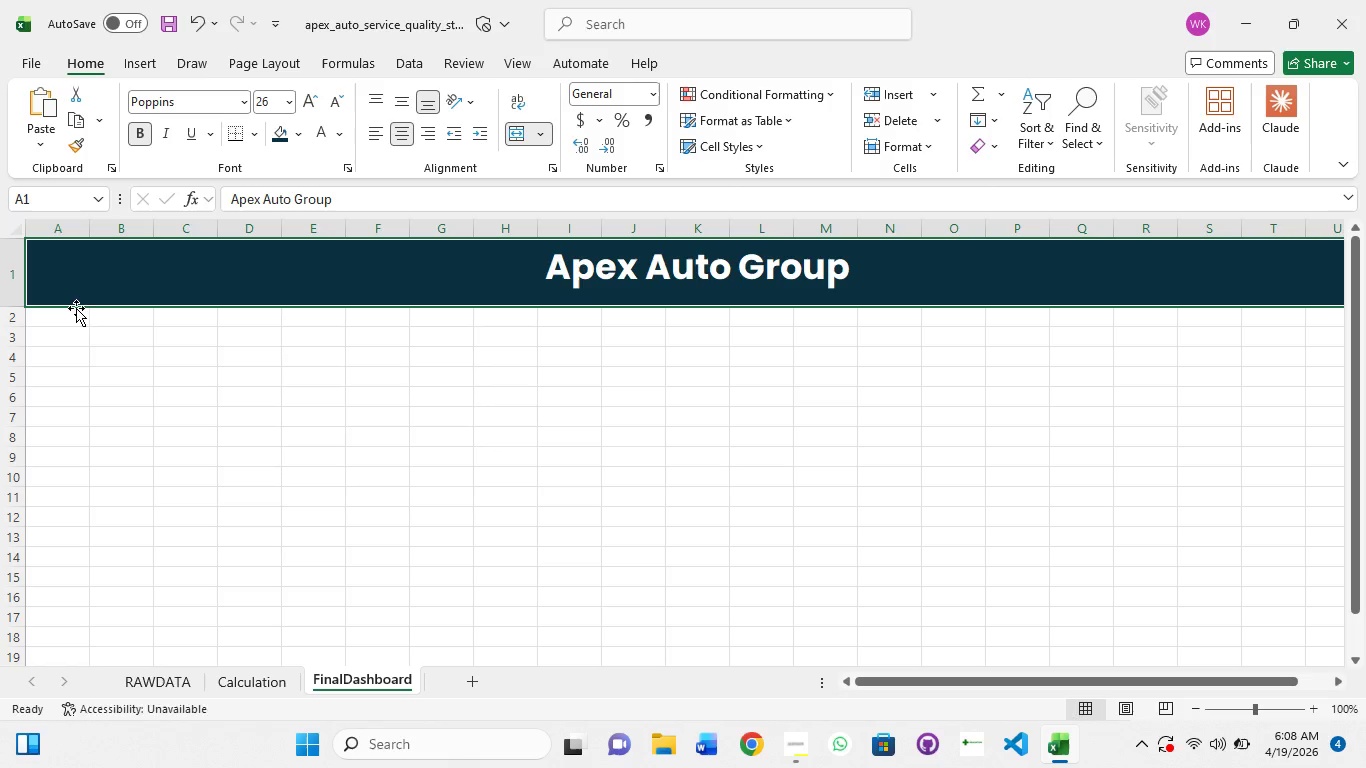 
left_click([76, 308])
 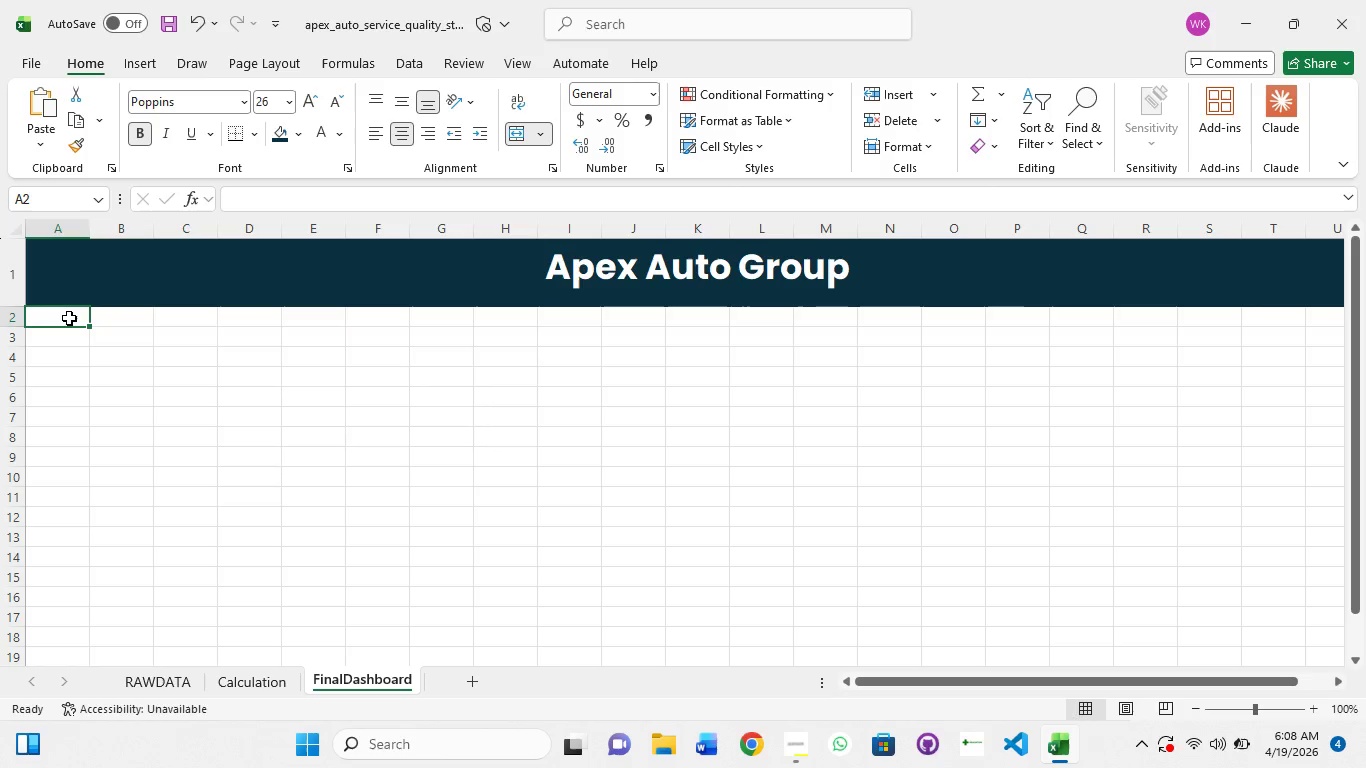 
left_click([69, 318])
 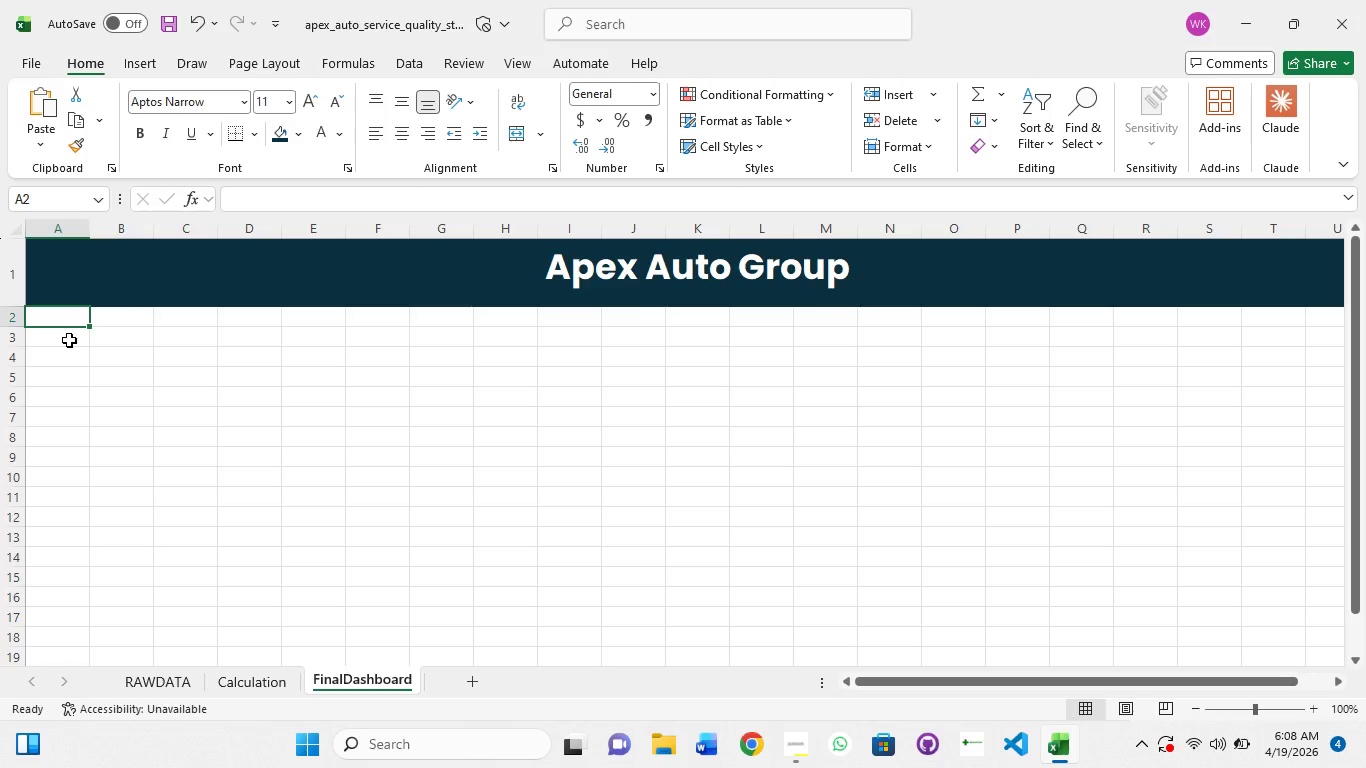 
wait(6.34)
 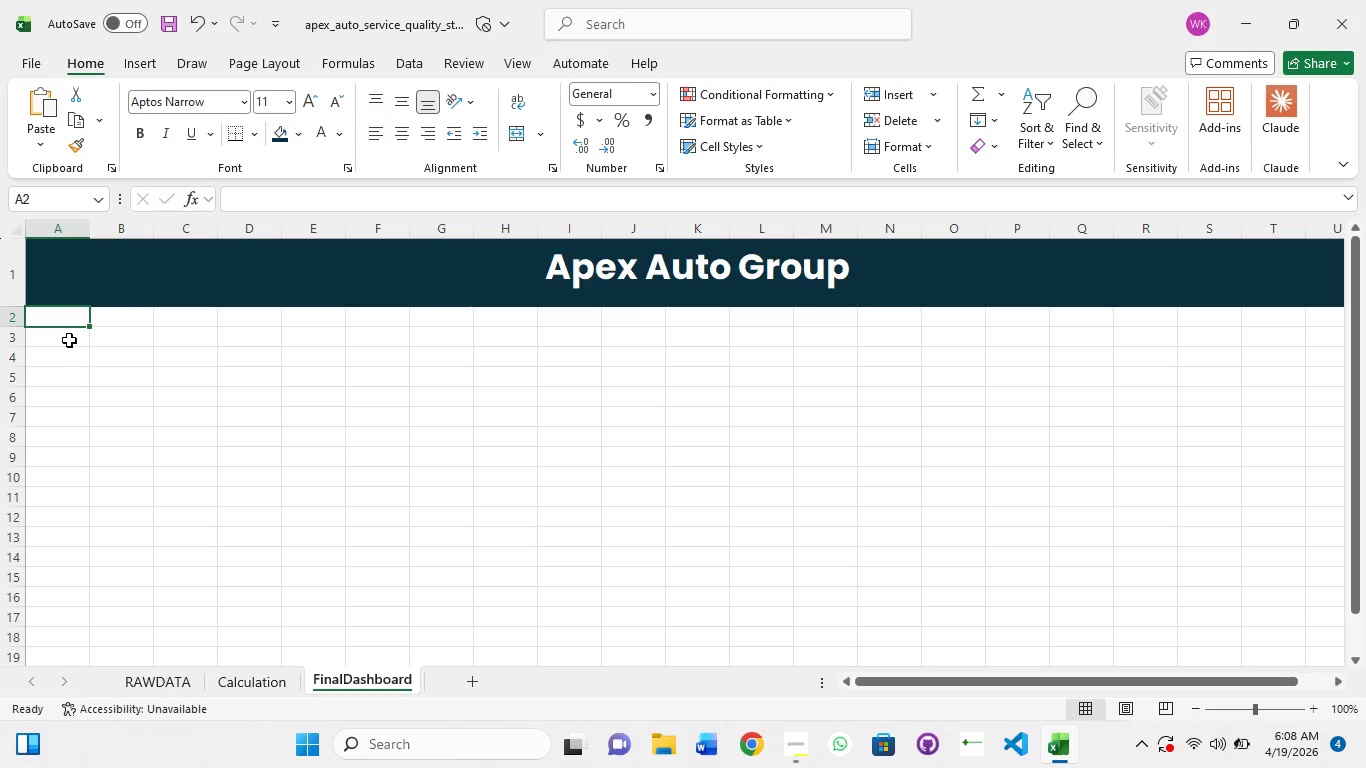 
left_click([69, 340])
 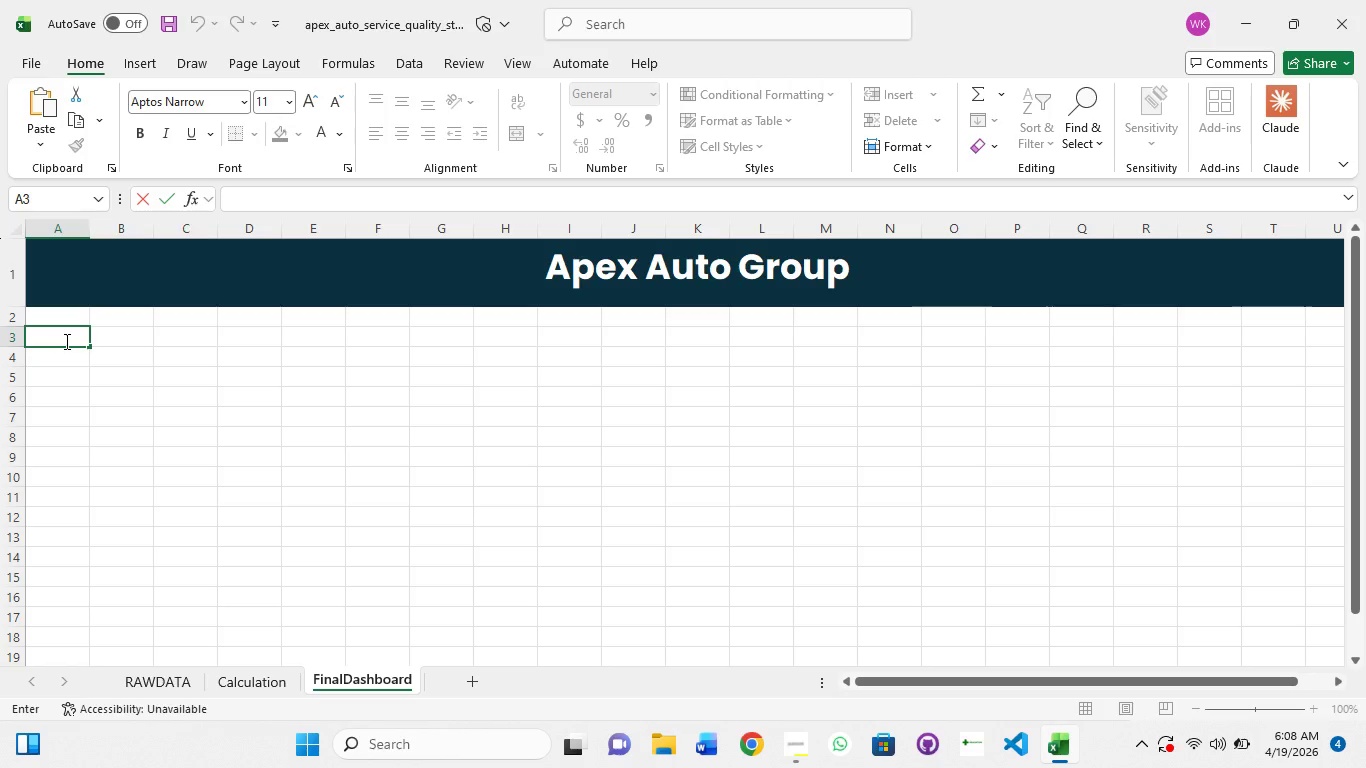 
type(Total Survey)
 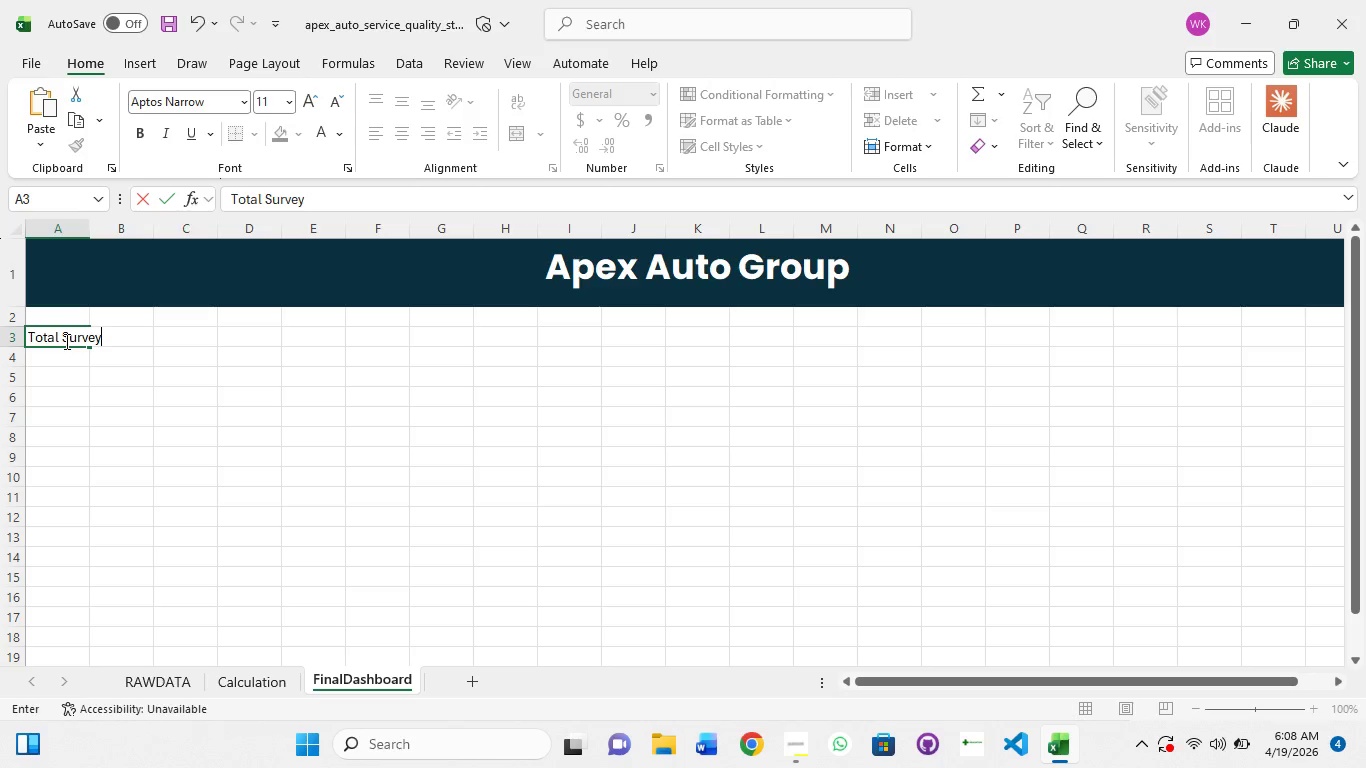 
key(Enter)
 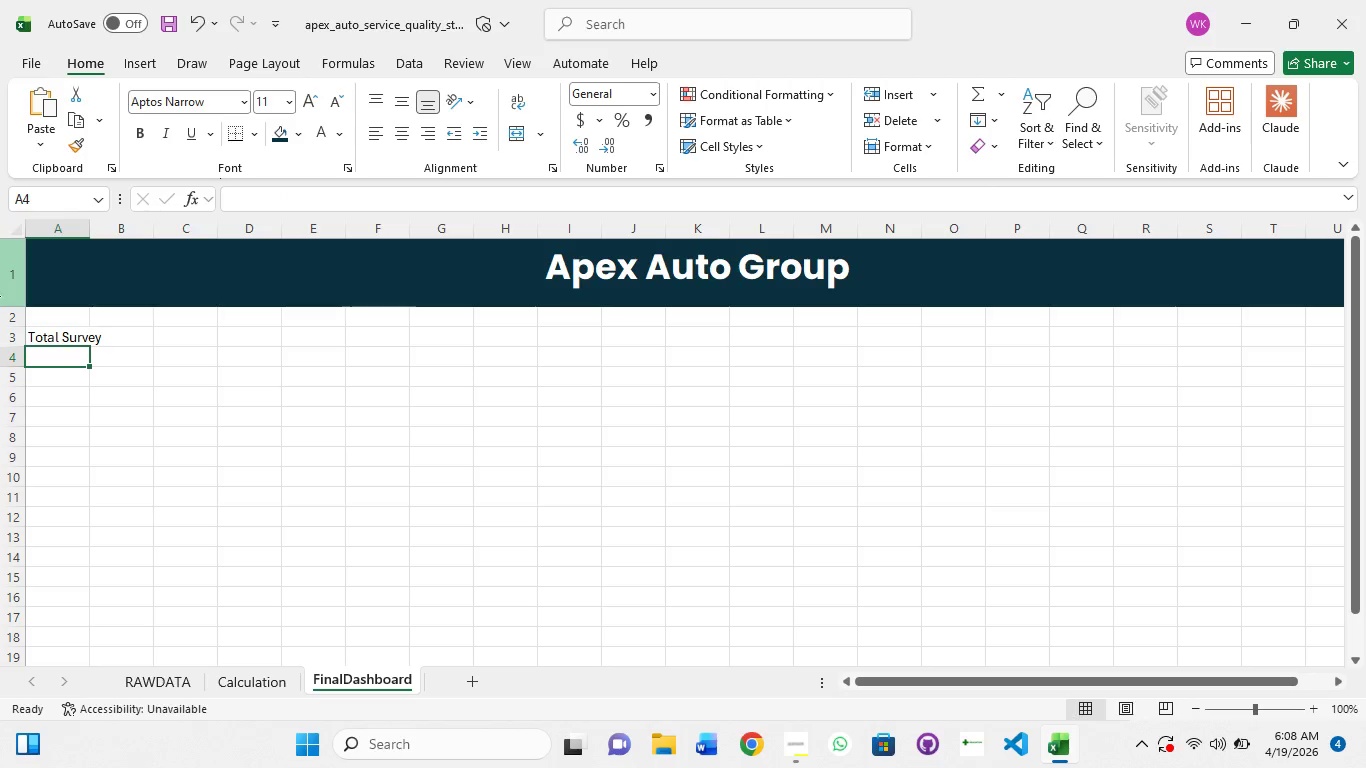 
left_click([69, 348])
 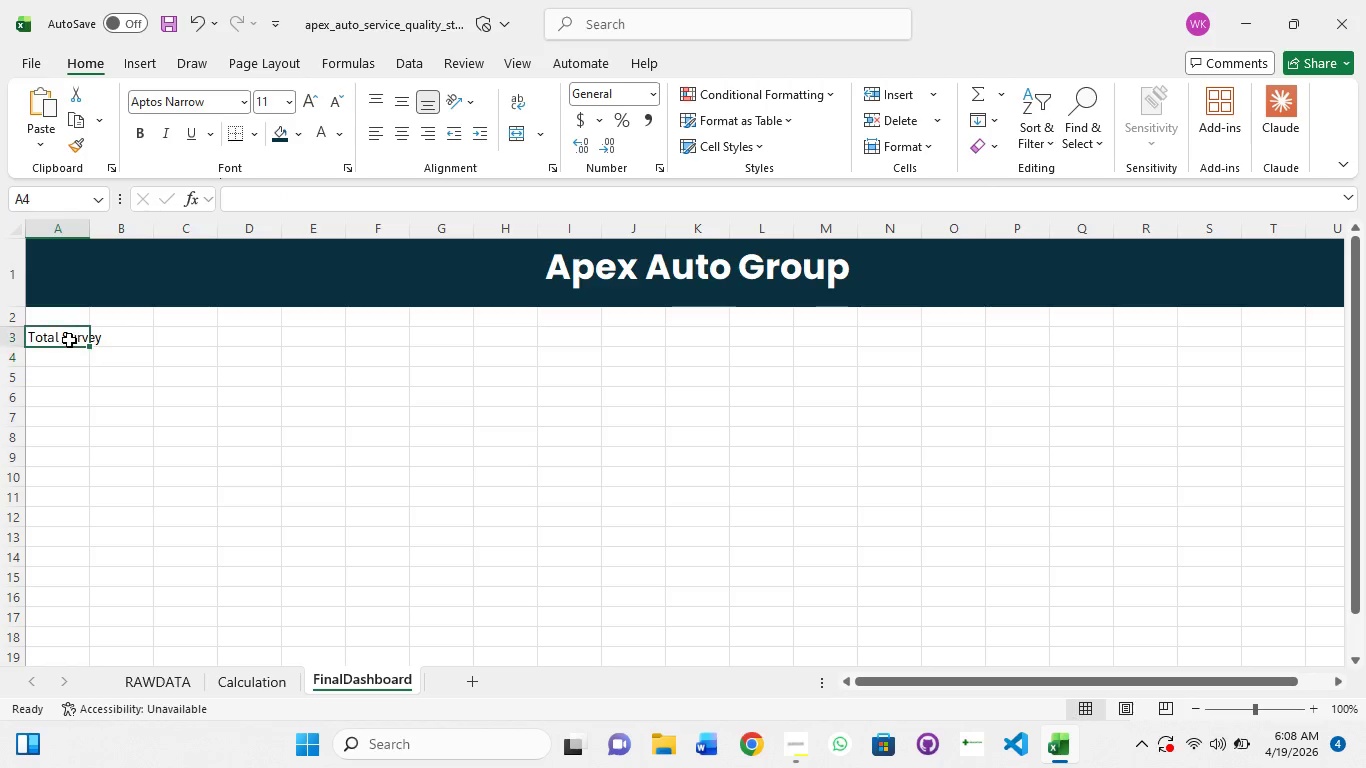 
left_click([69, 340])
 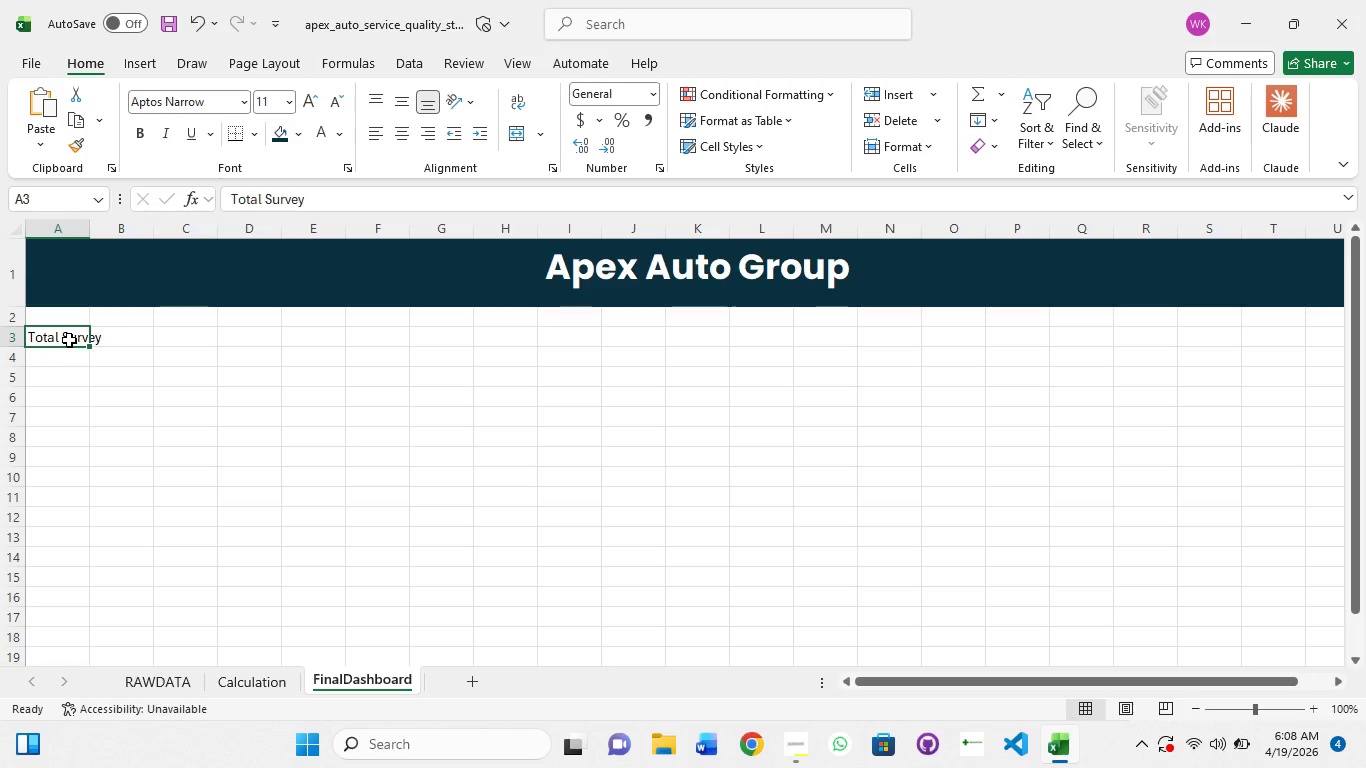 
hold_key(key=ShiftLeft, duration=1.5)
left_click([164, 336])
 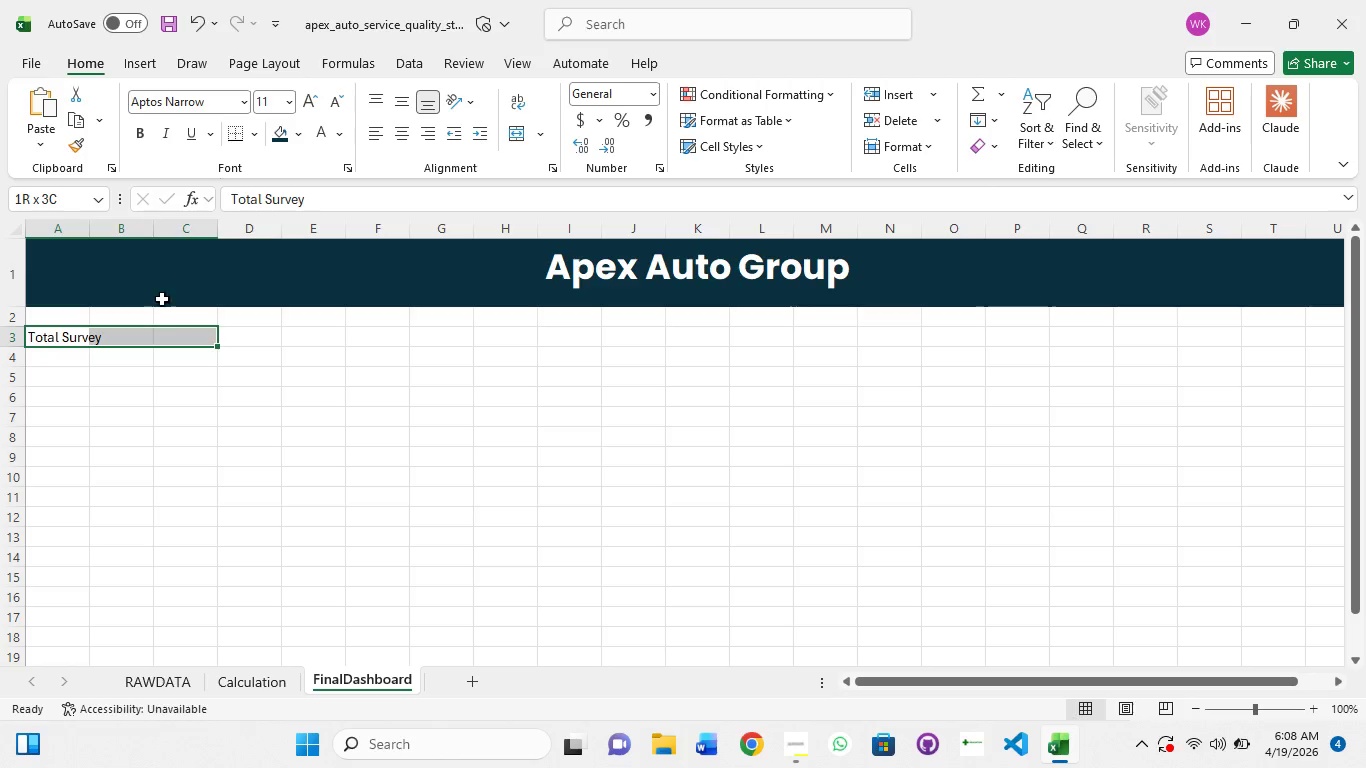 
key(Shift+ShiftLeft)
 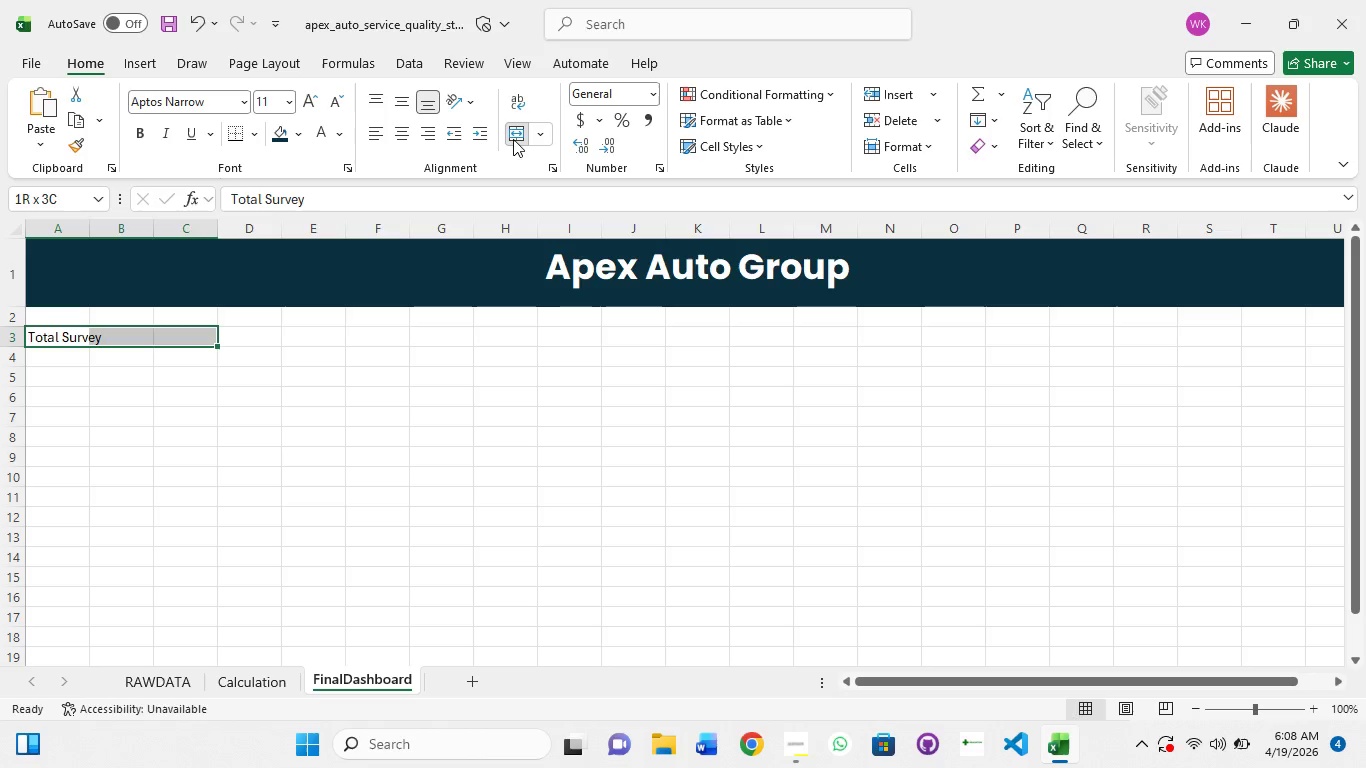 
left_click([513, 139])
 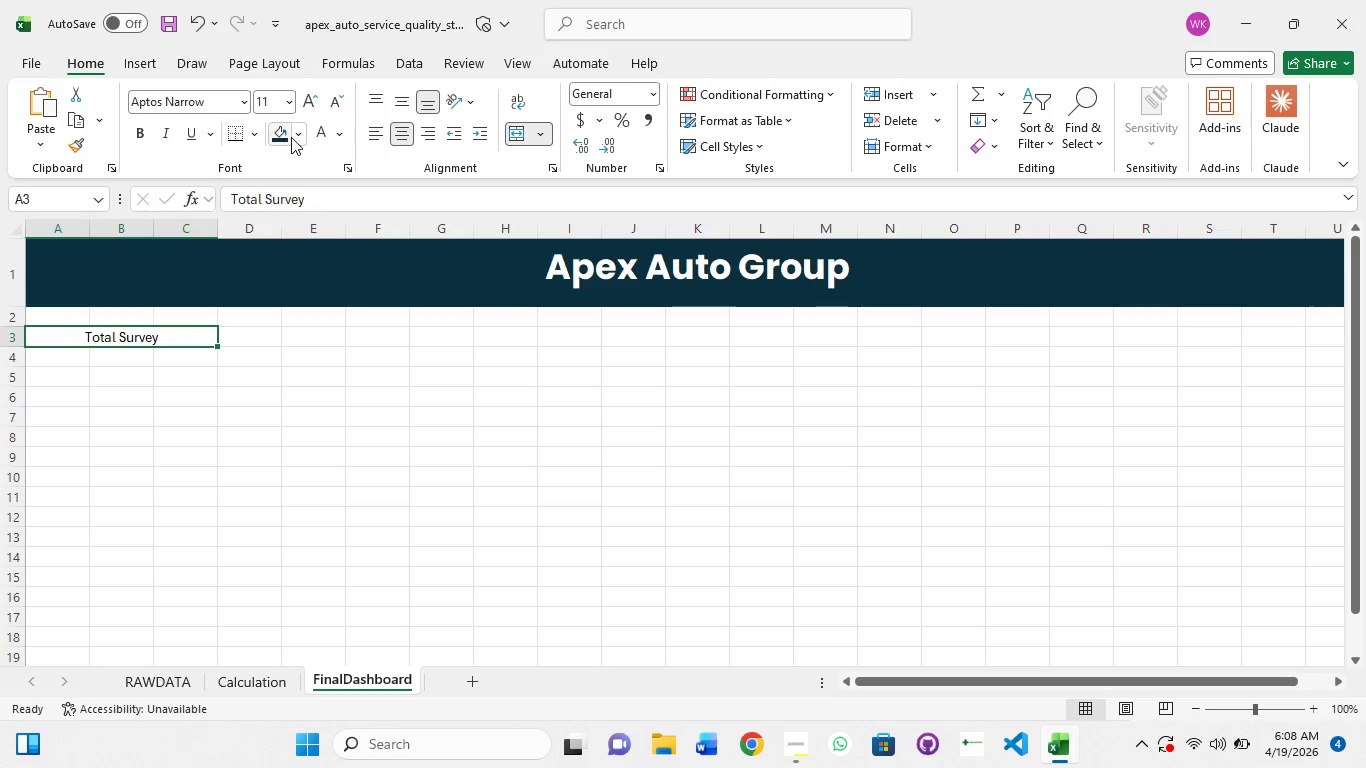 
left_click([291, 137])
 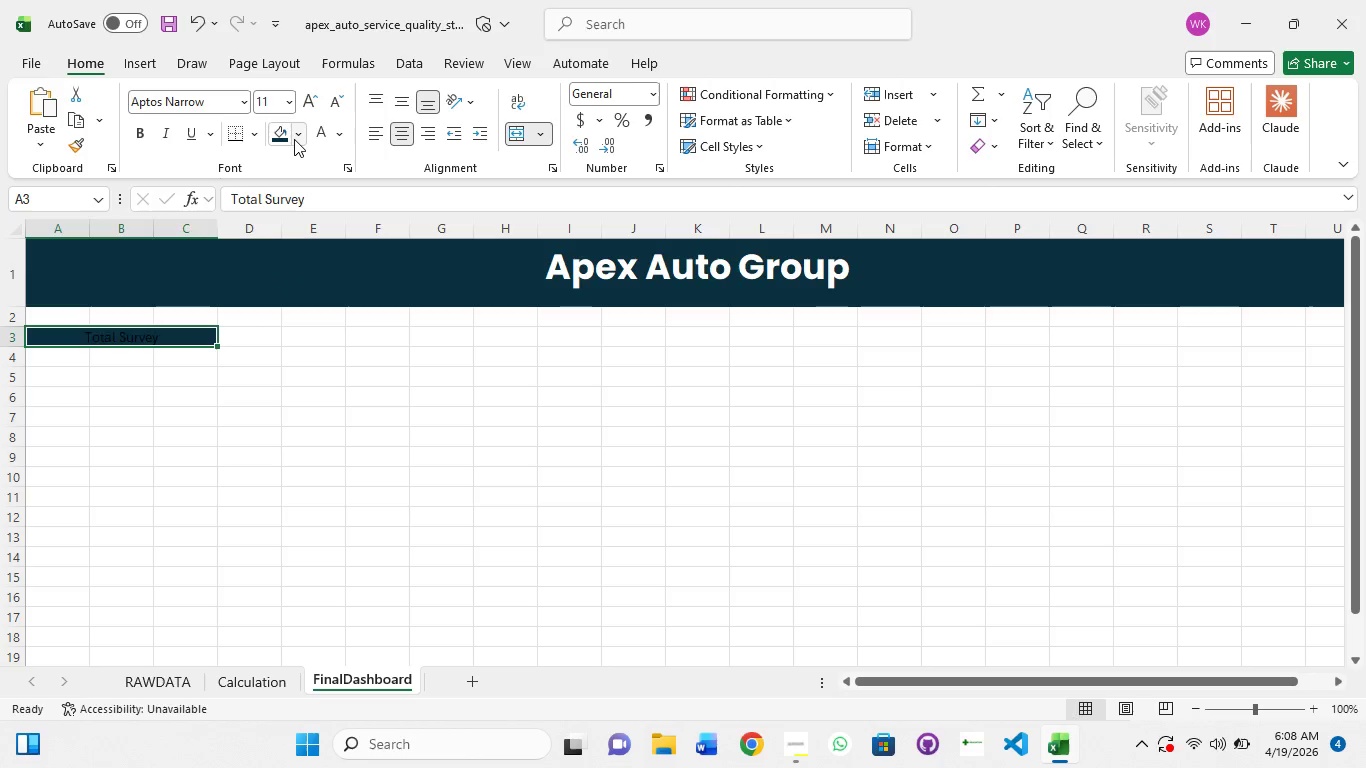 
left_click([295, 138])
 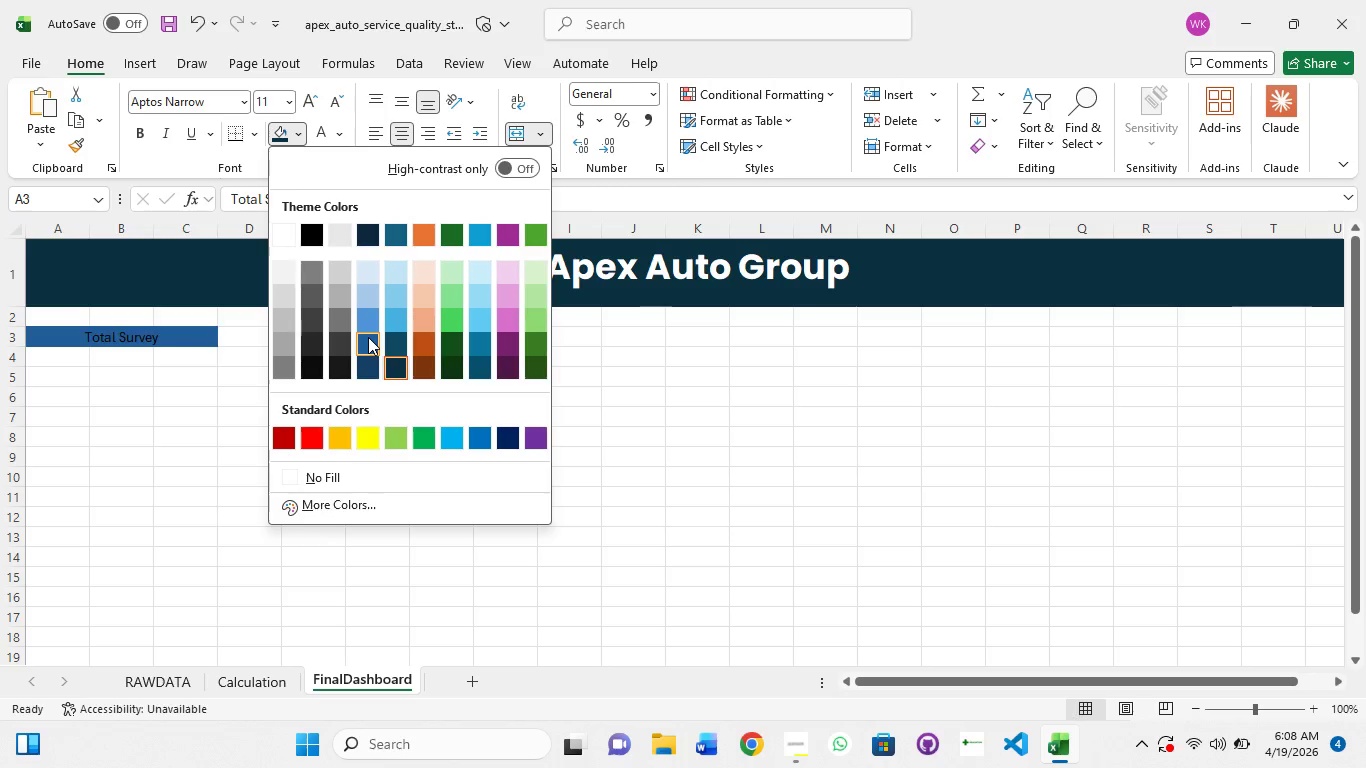 
left_click([368, 337])
 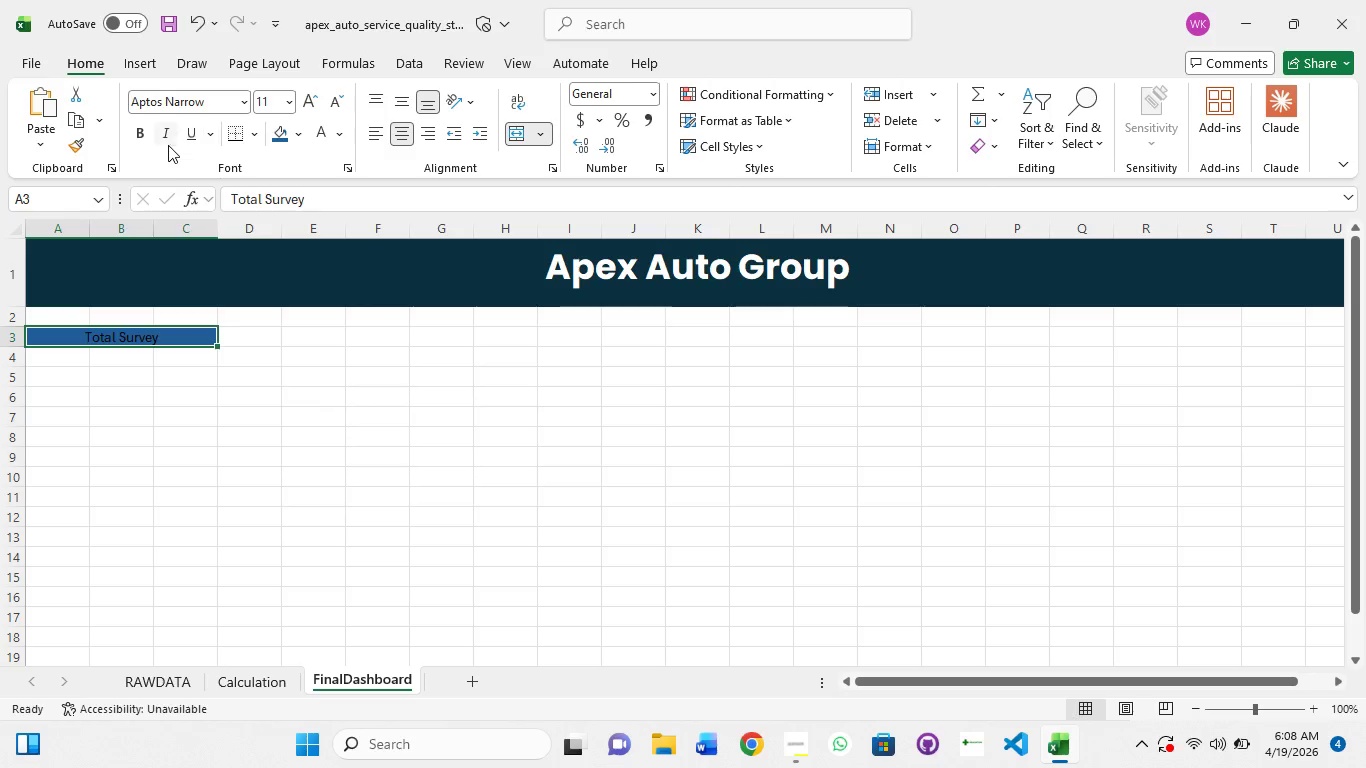 
left_click([141, 143])
 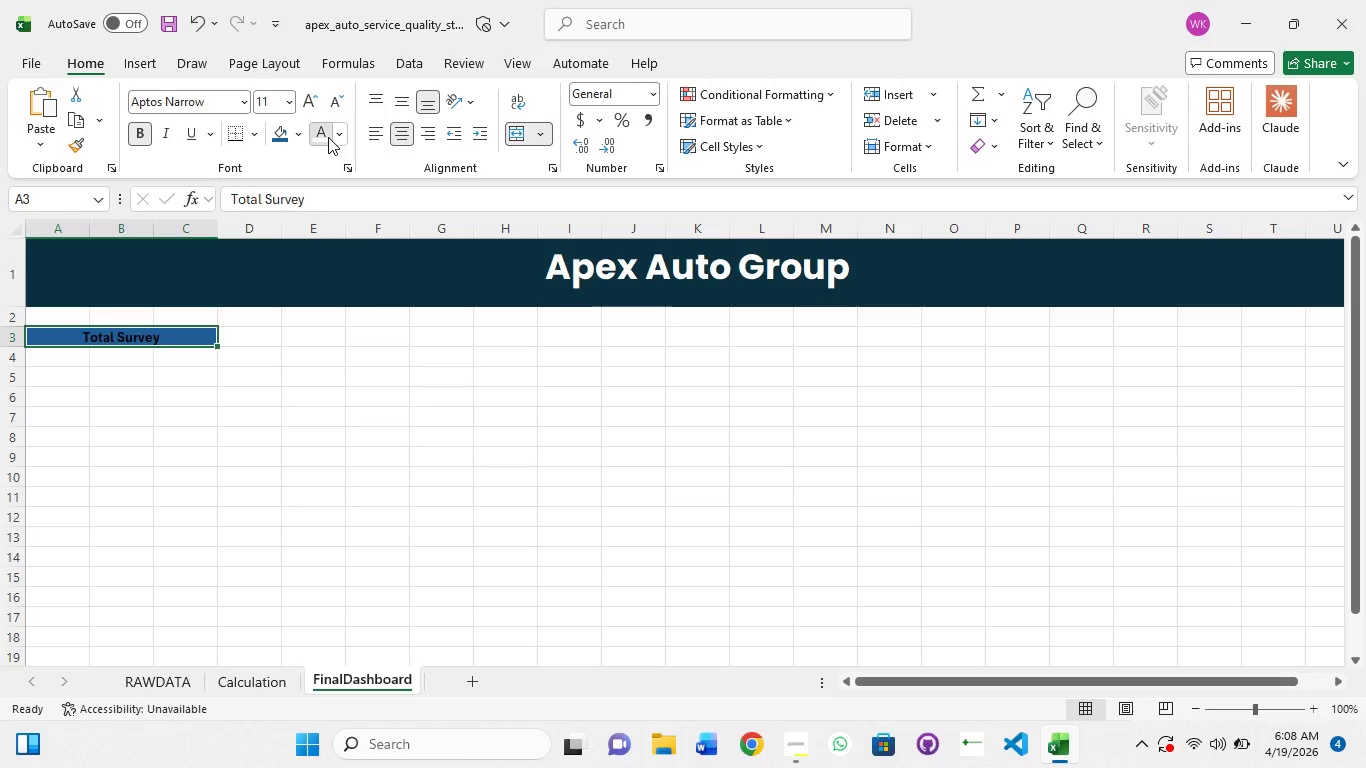 
left_click([328, 137])
 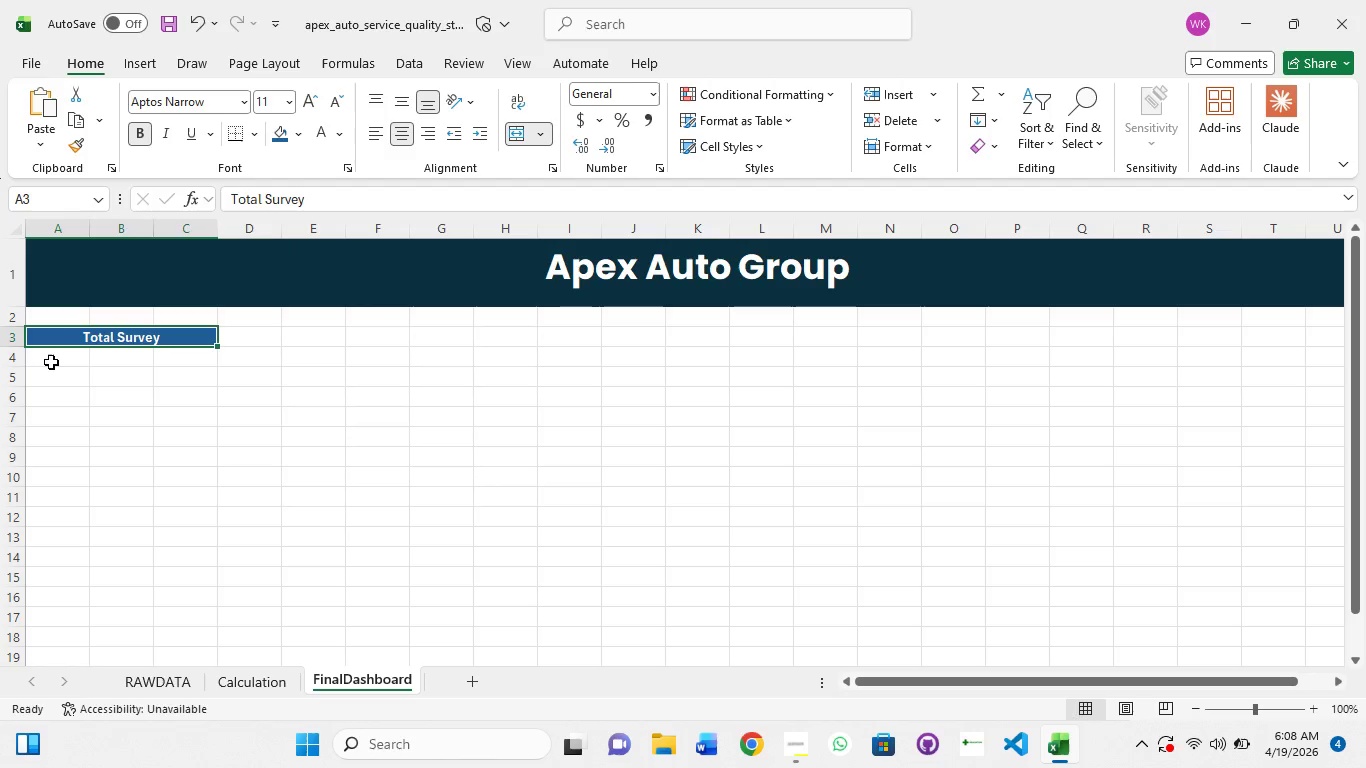 
left_click([51, 353])
 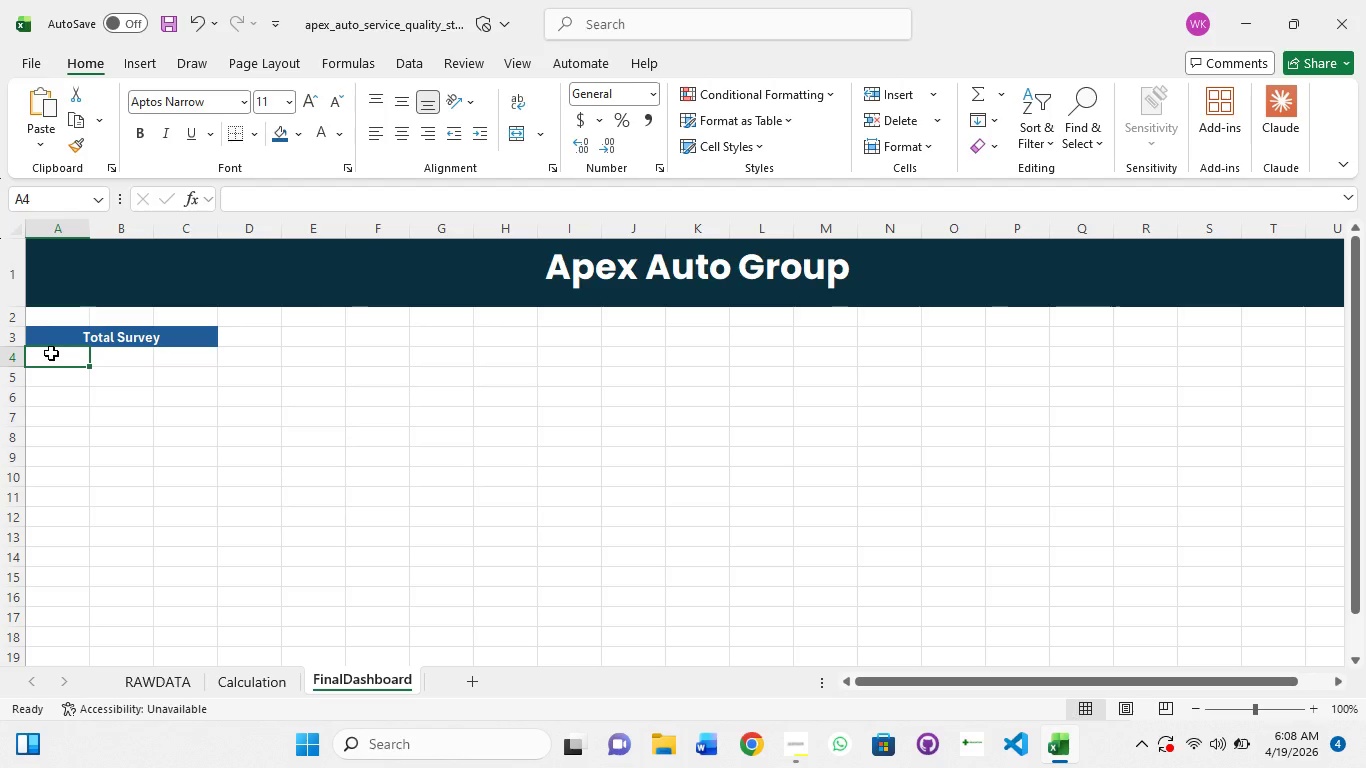 
left_click([257, 198])
 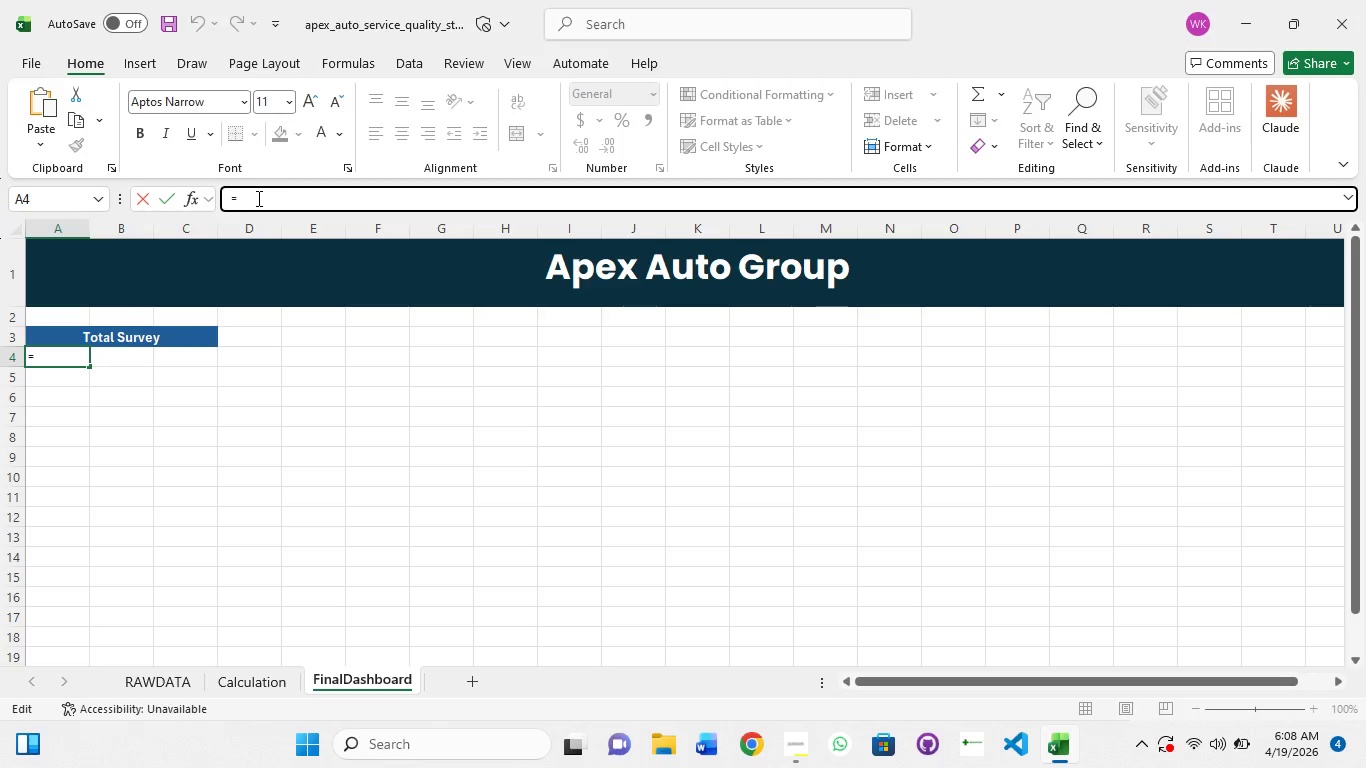 
type(=Counta)
 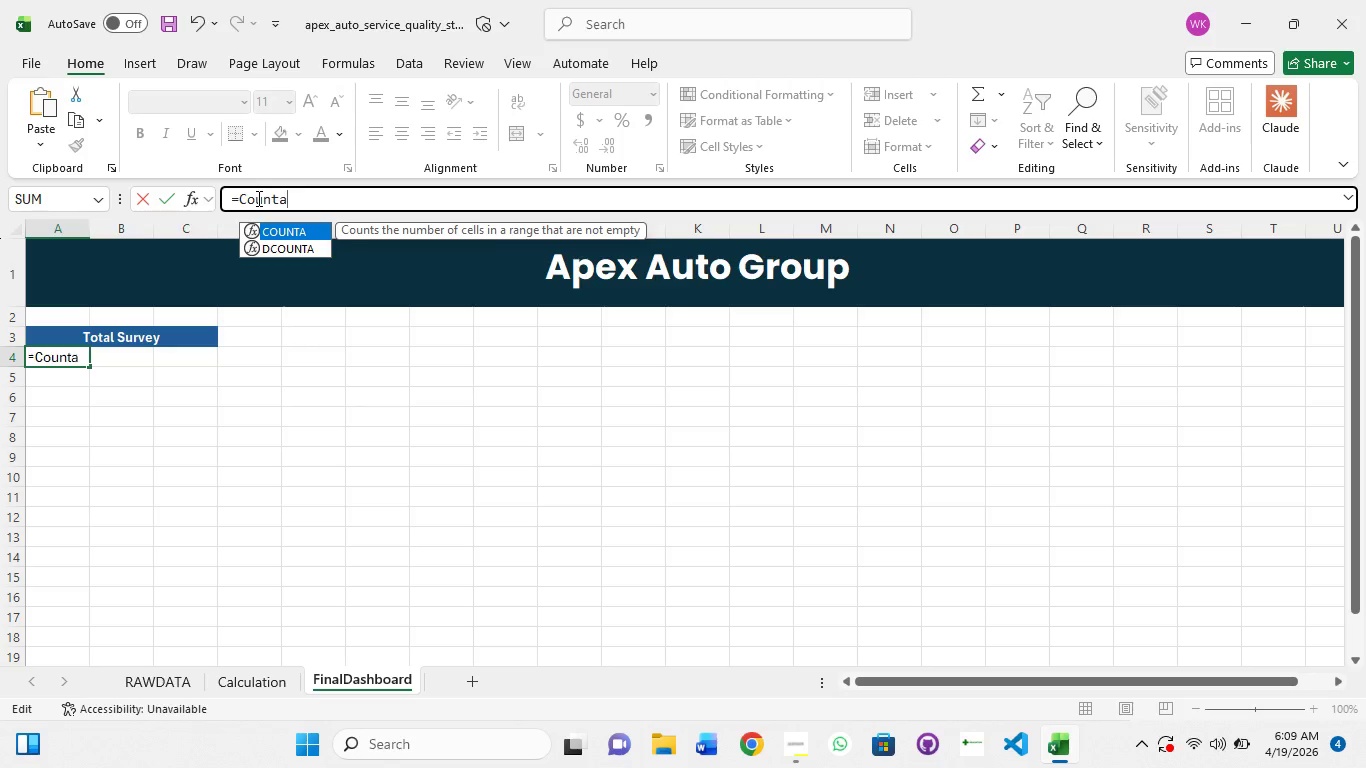 
key(Tab)
type(rawdata)
 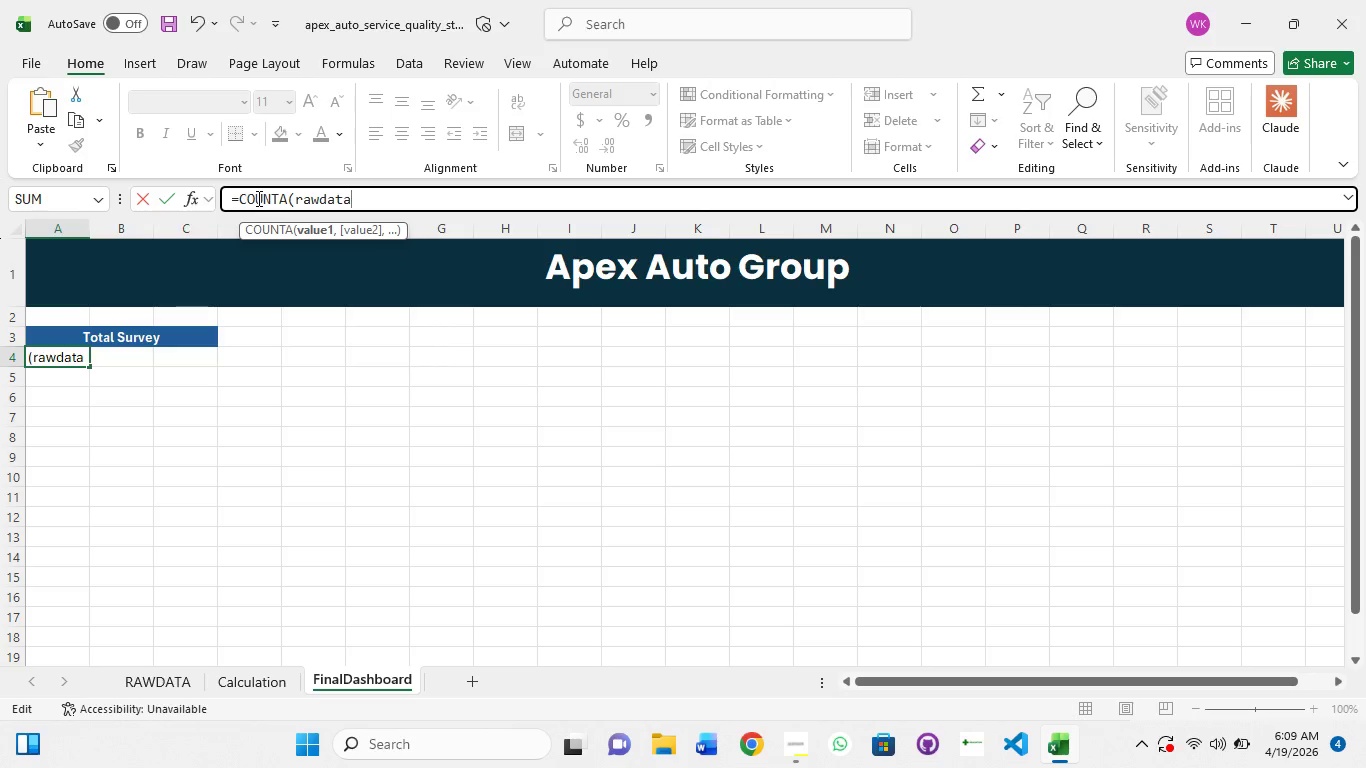 
type(!A2:A151)
 